 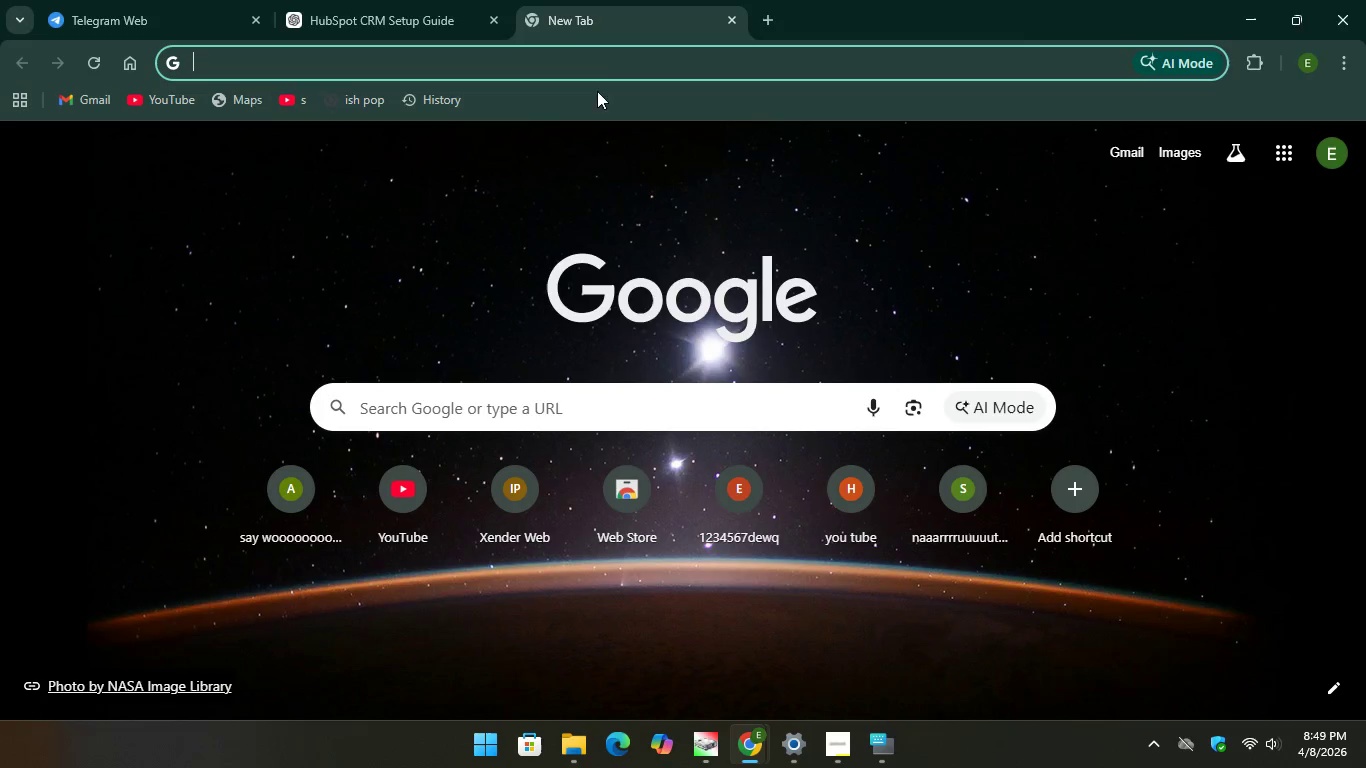 
left_click([408, 477])
 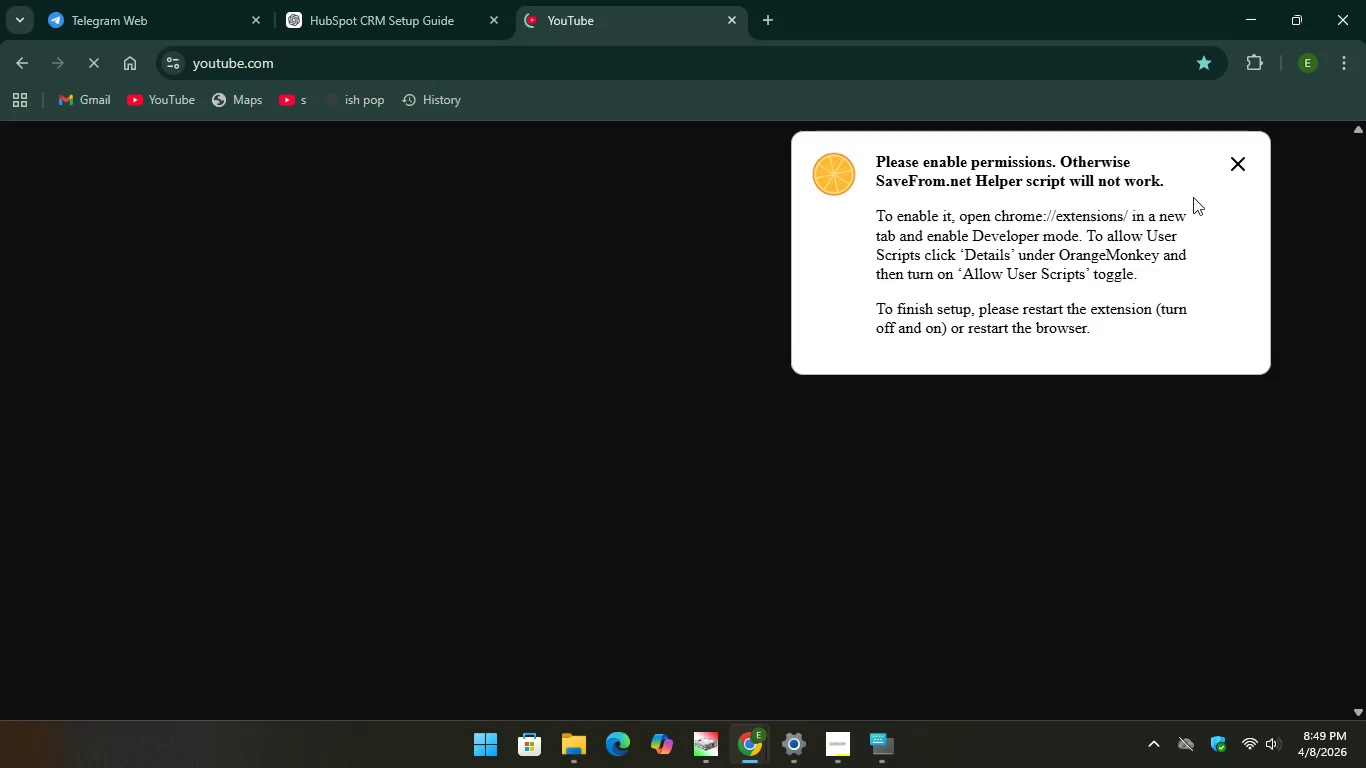 
left_click([1232, 162])
 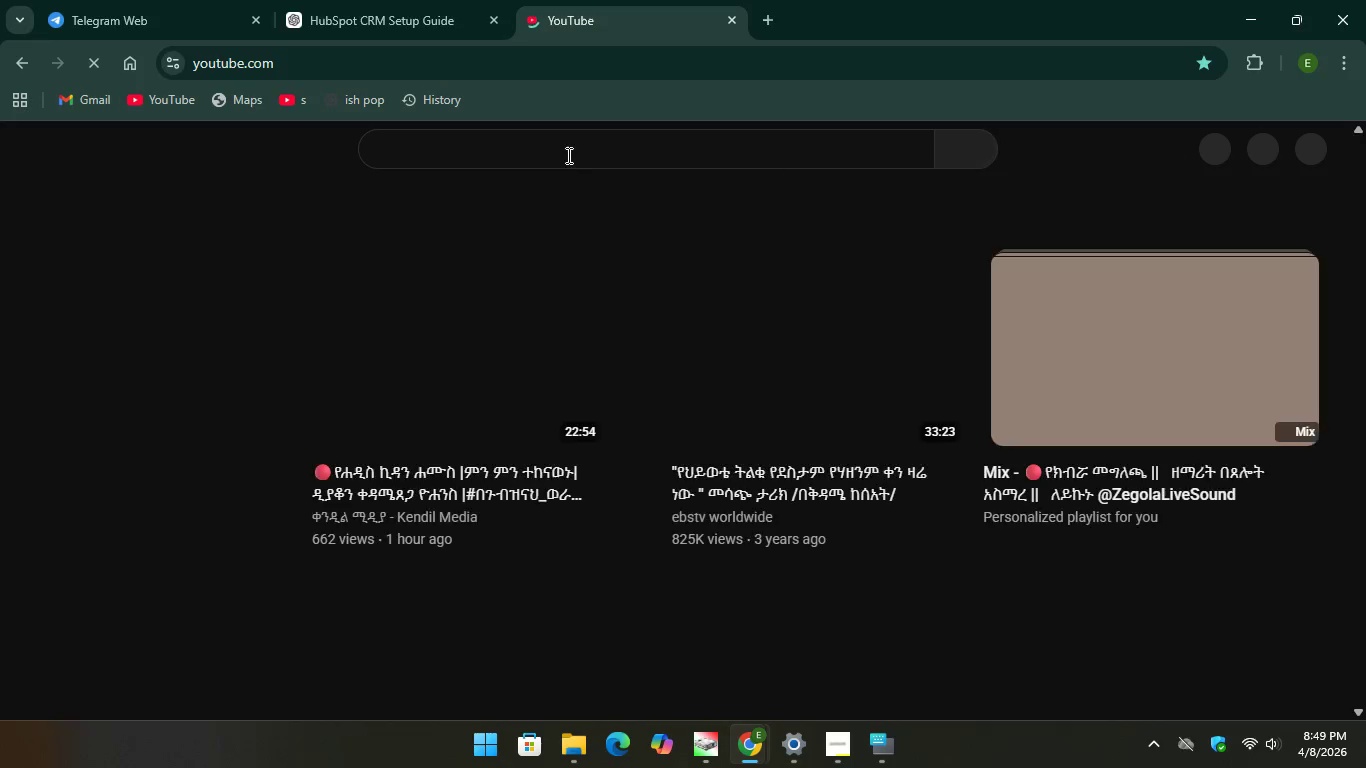 
left_click([567, 155])
 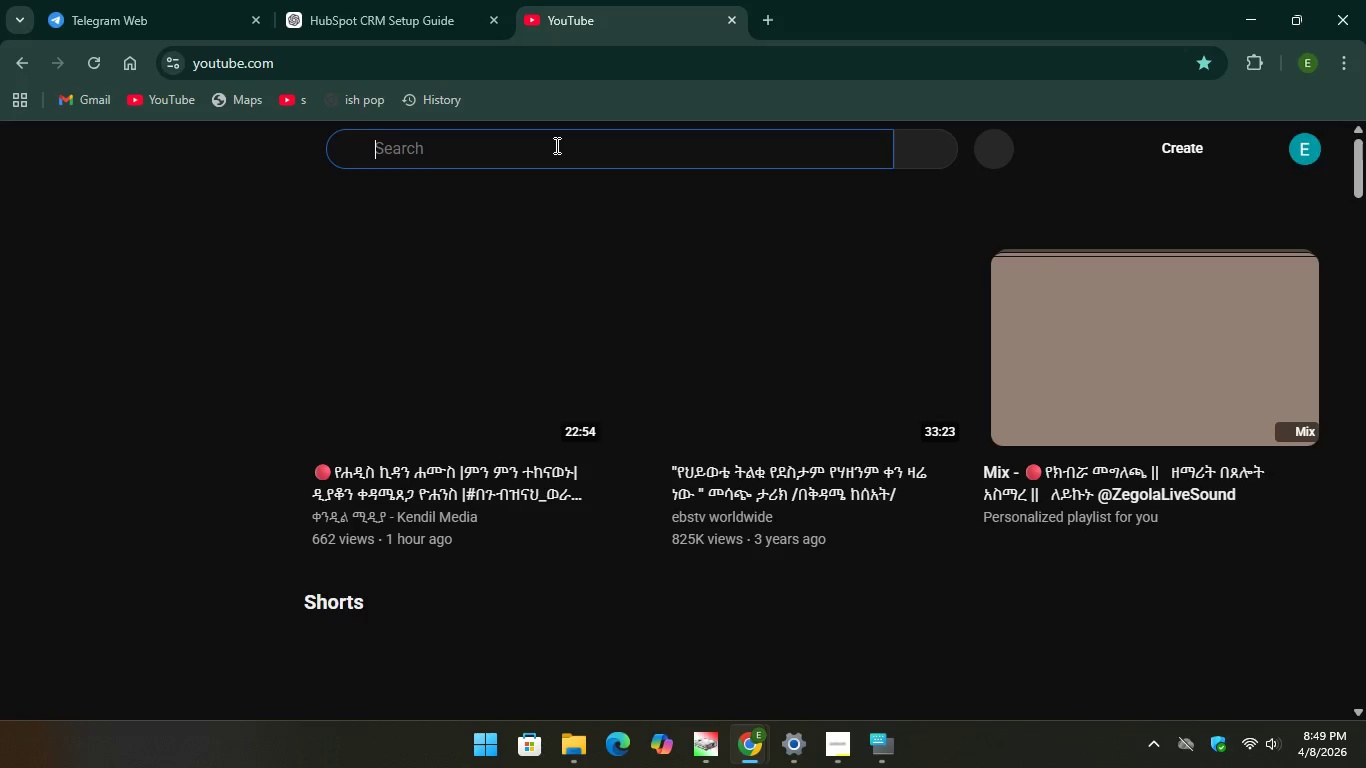 
left_click([559, 145])
 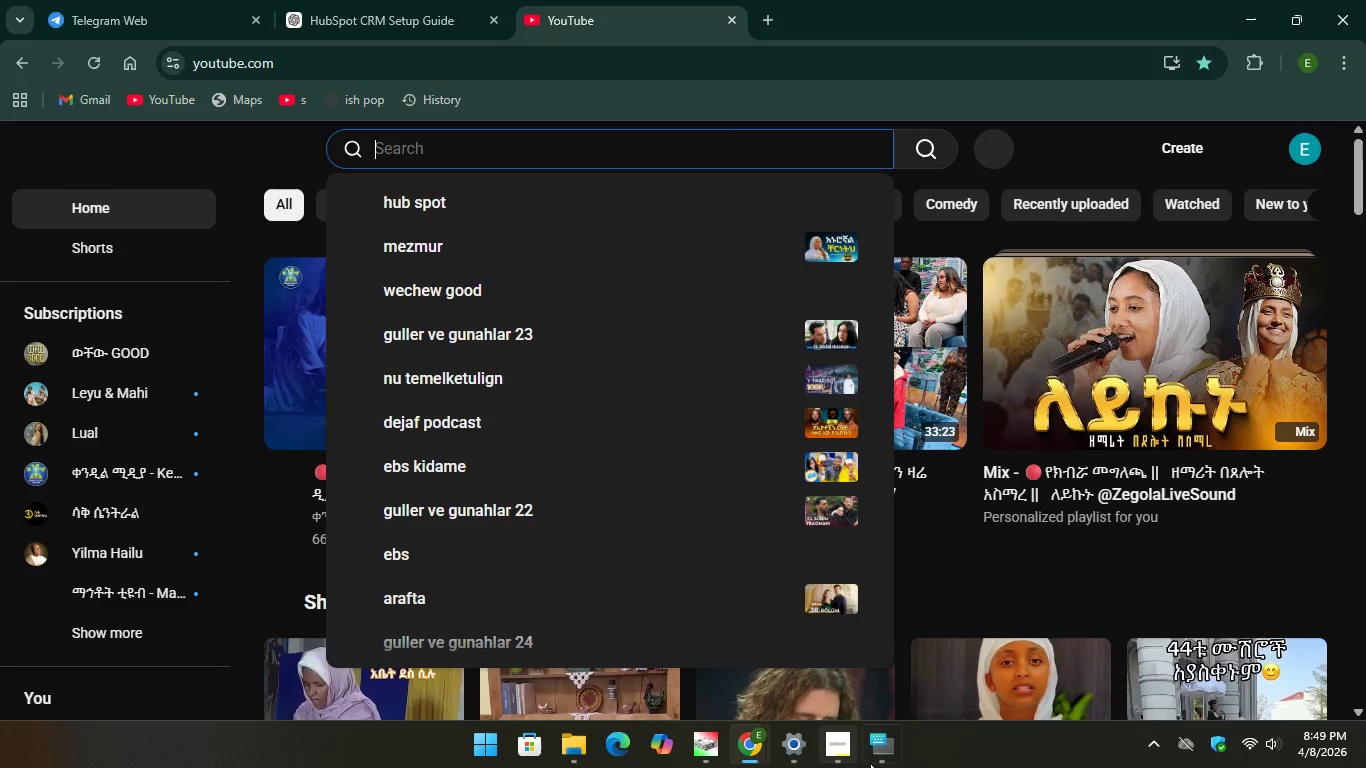 
left_click([891, 761])
 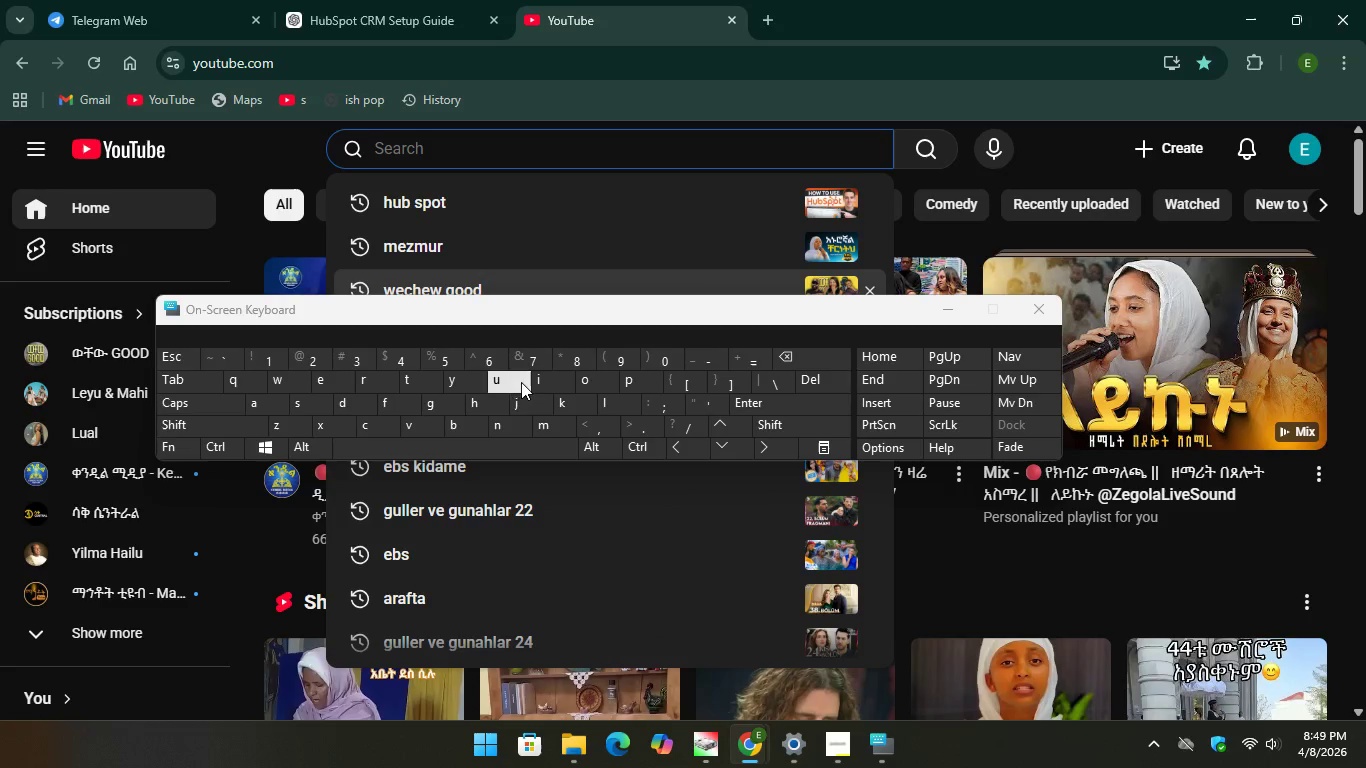 
type(hu)
 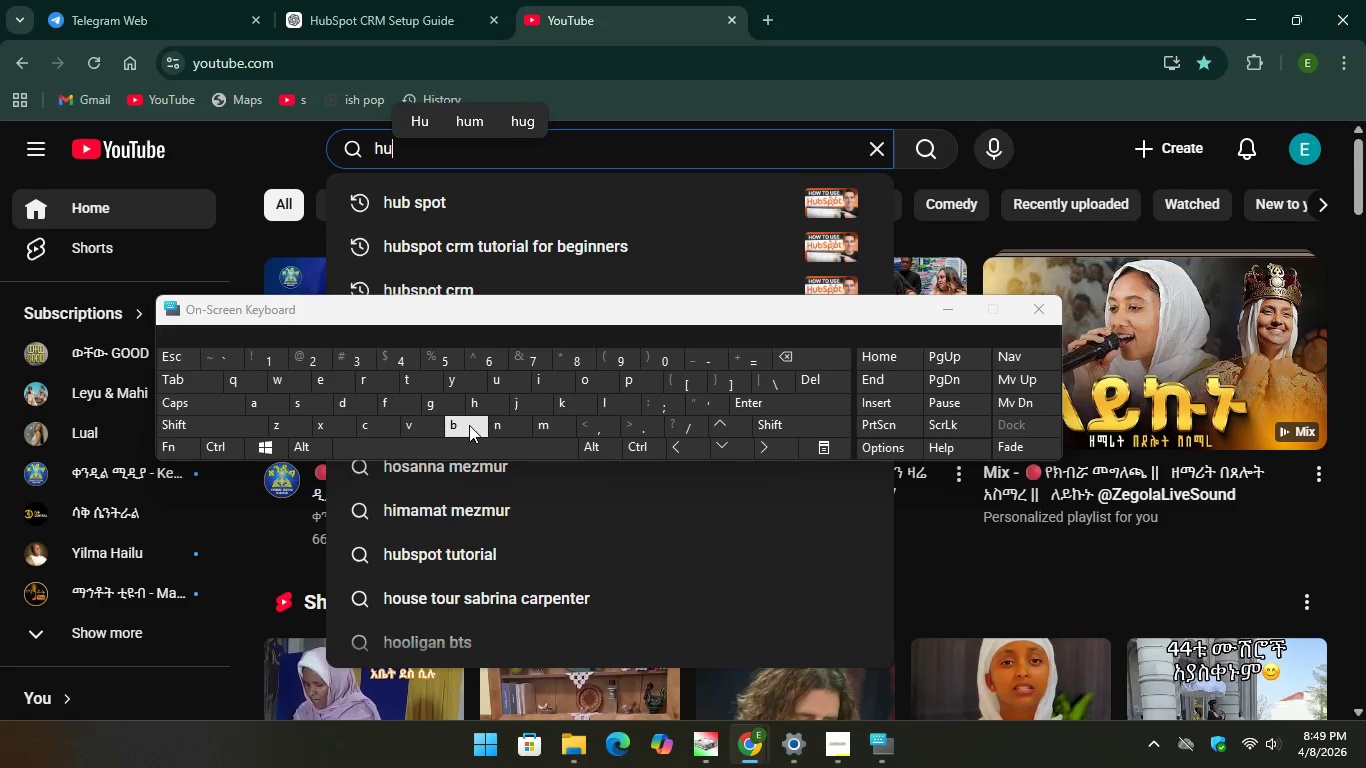 
key(B)
 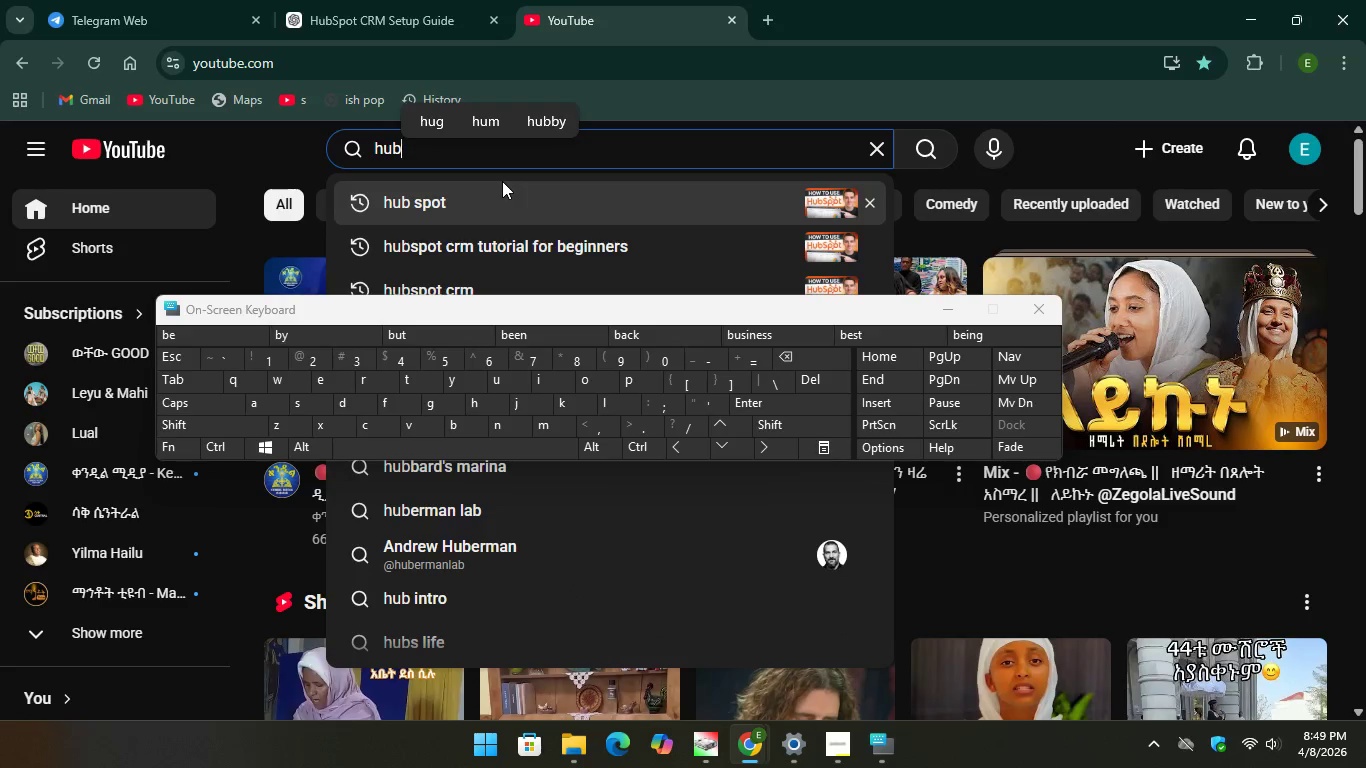 
left_click([501, 182])
 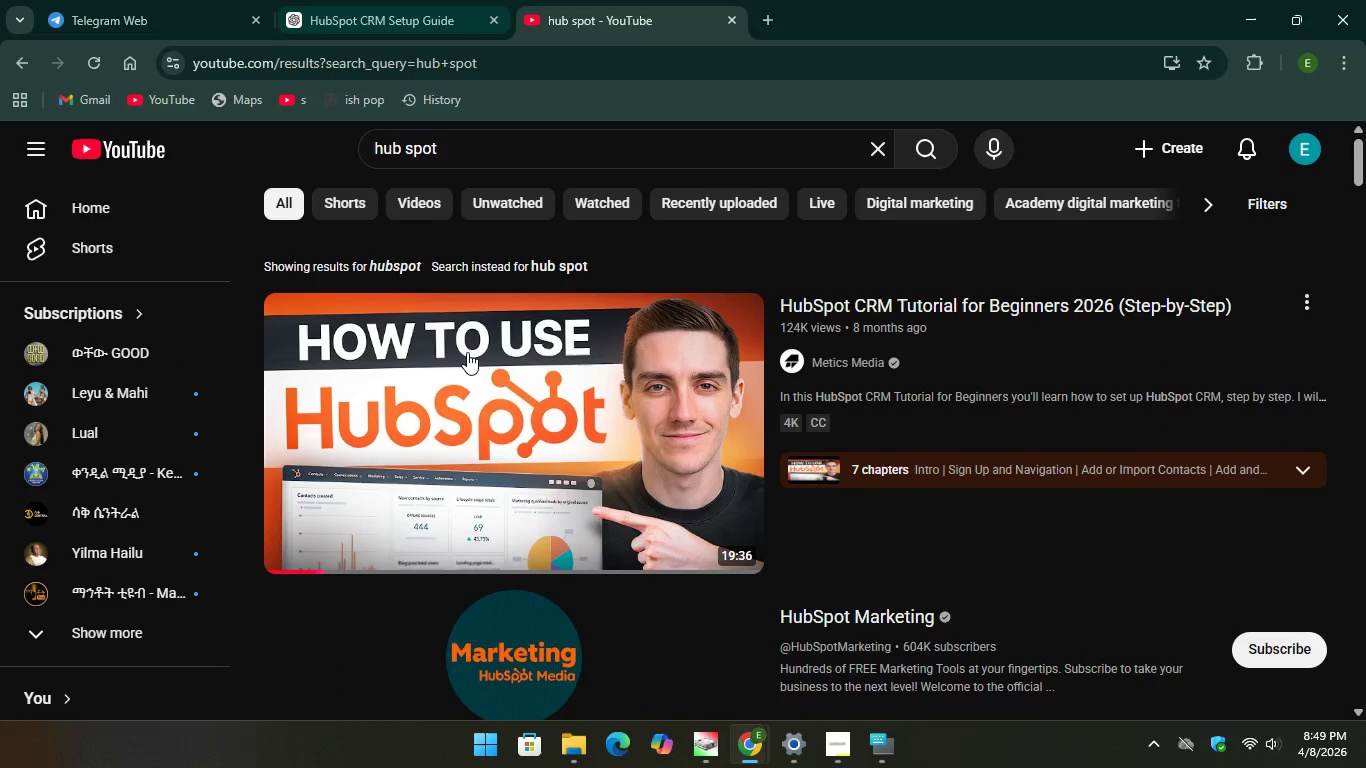 
left_click([814, 309])
 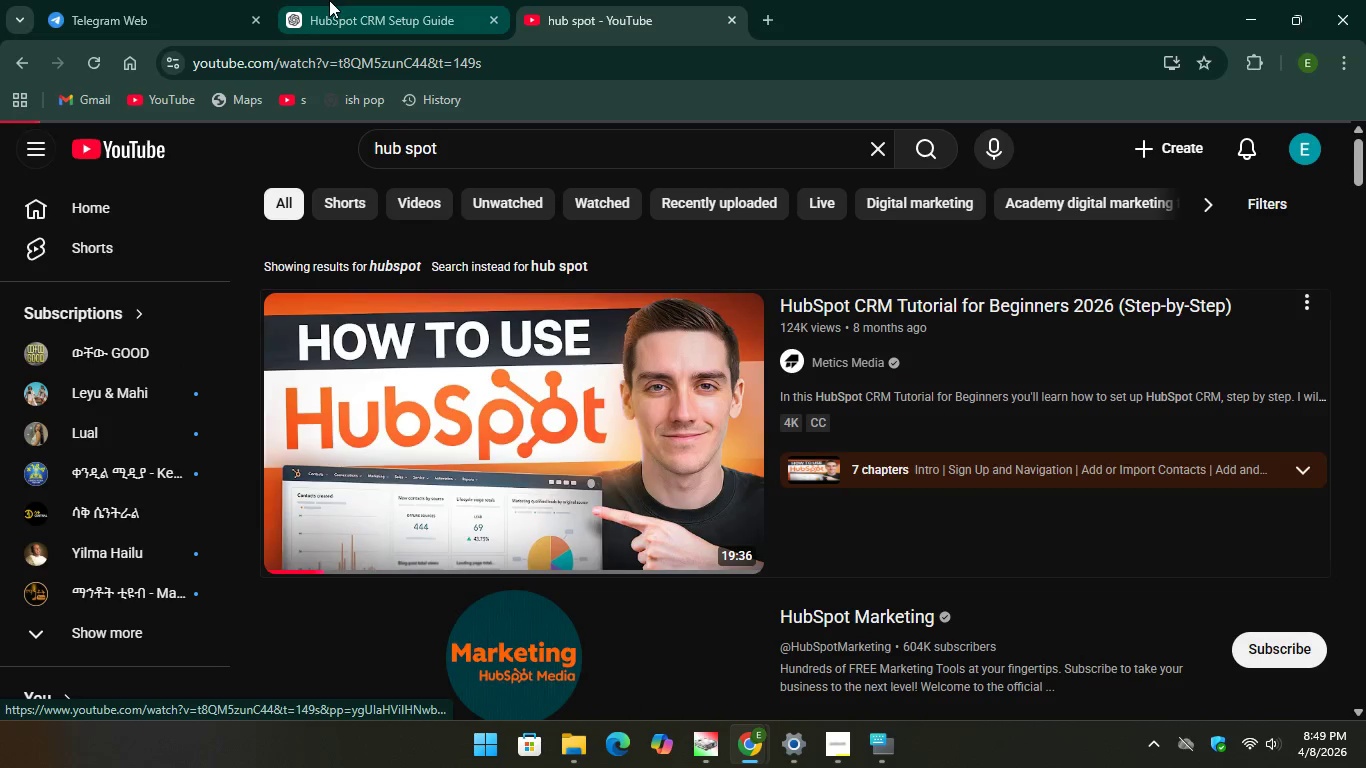 
left_click([329, 0])
 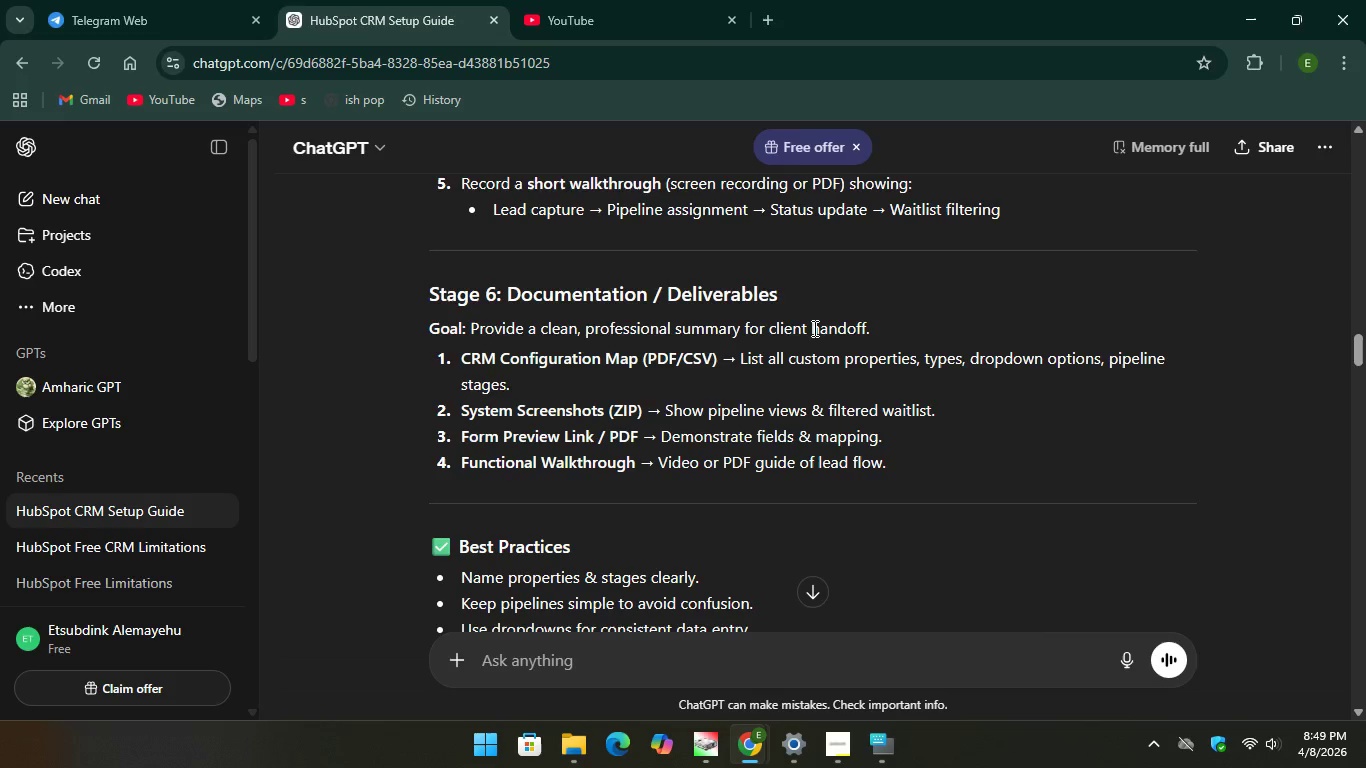 
scroll: coordinate [802, 362], scroll_direction: none, amount: 0.0
 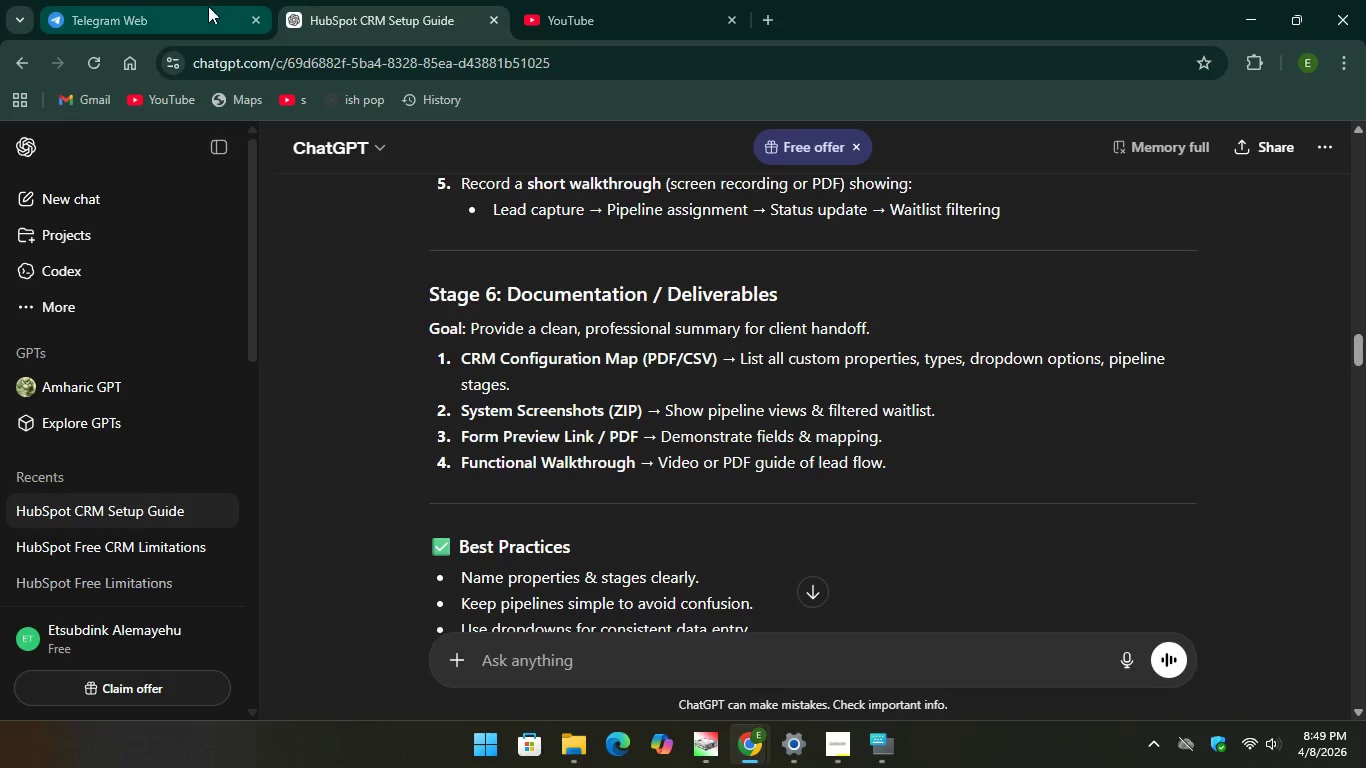 
left_click([206, 8])
 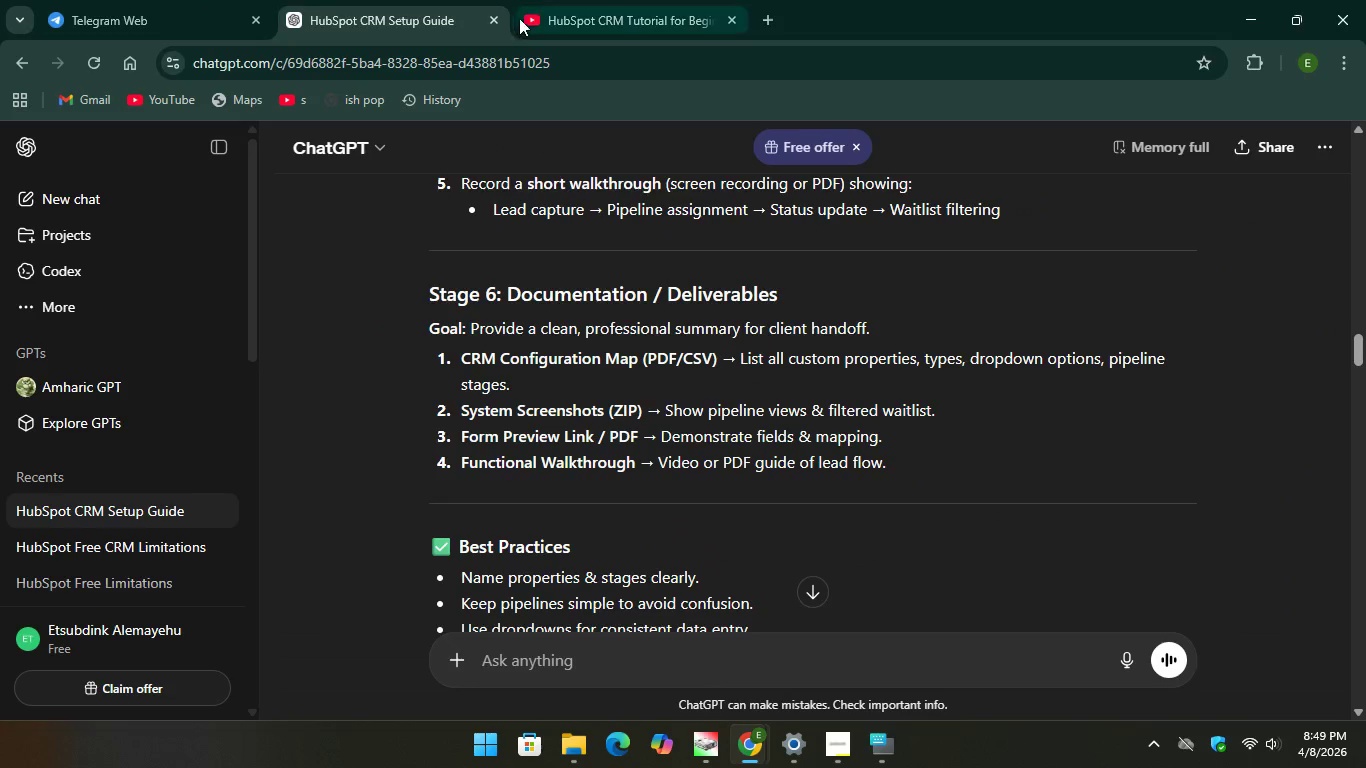 
left_click([555, 9])
 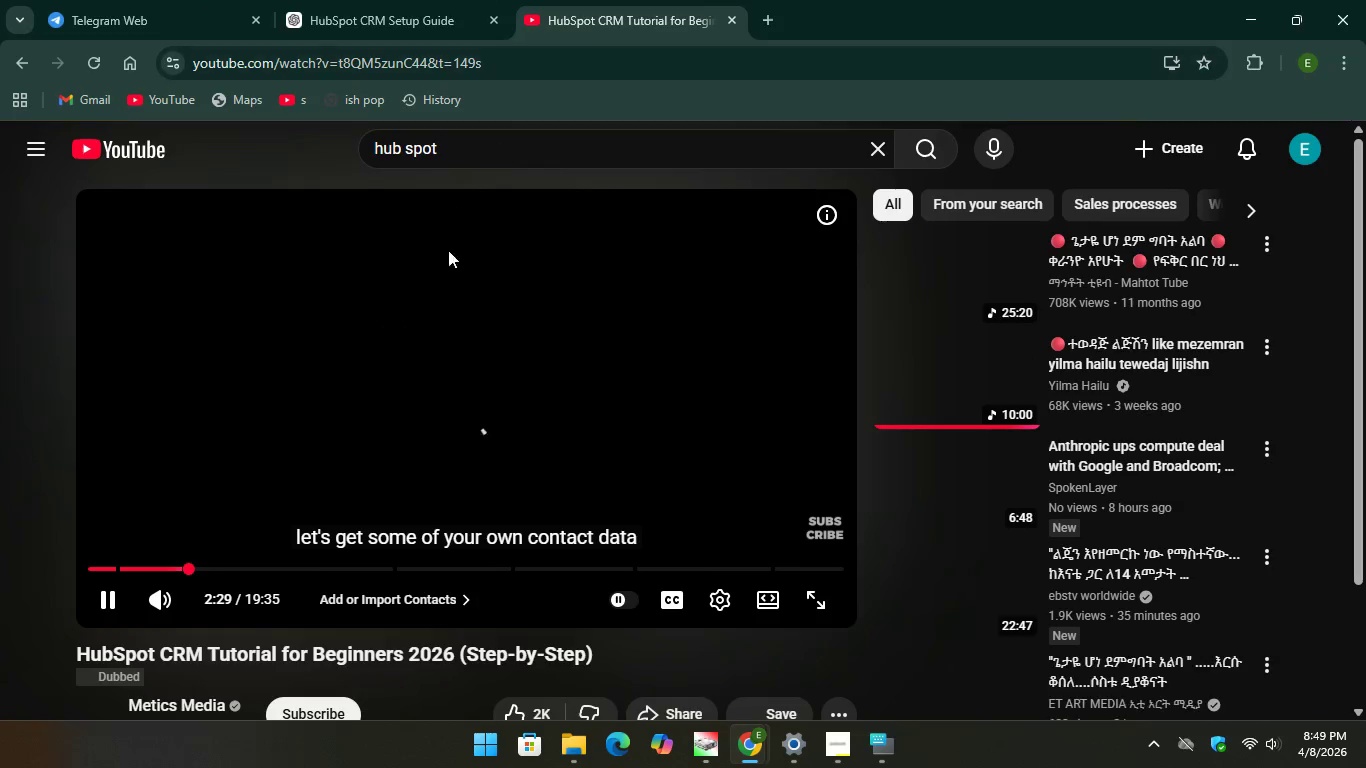 
scroll: coordinate [420, 398], scroll_direction: down, amount: 8.0
 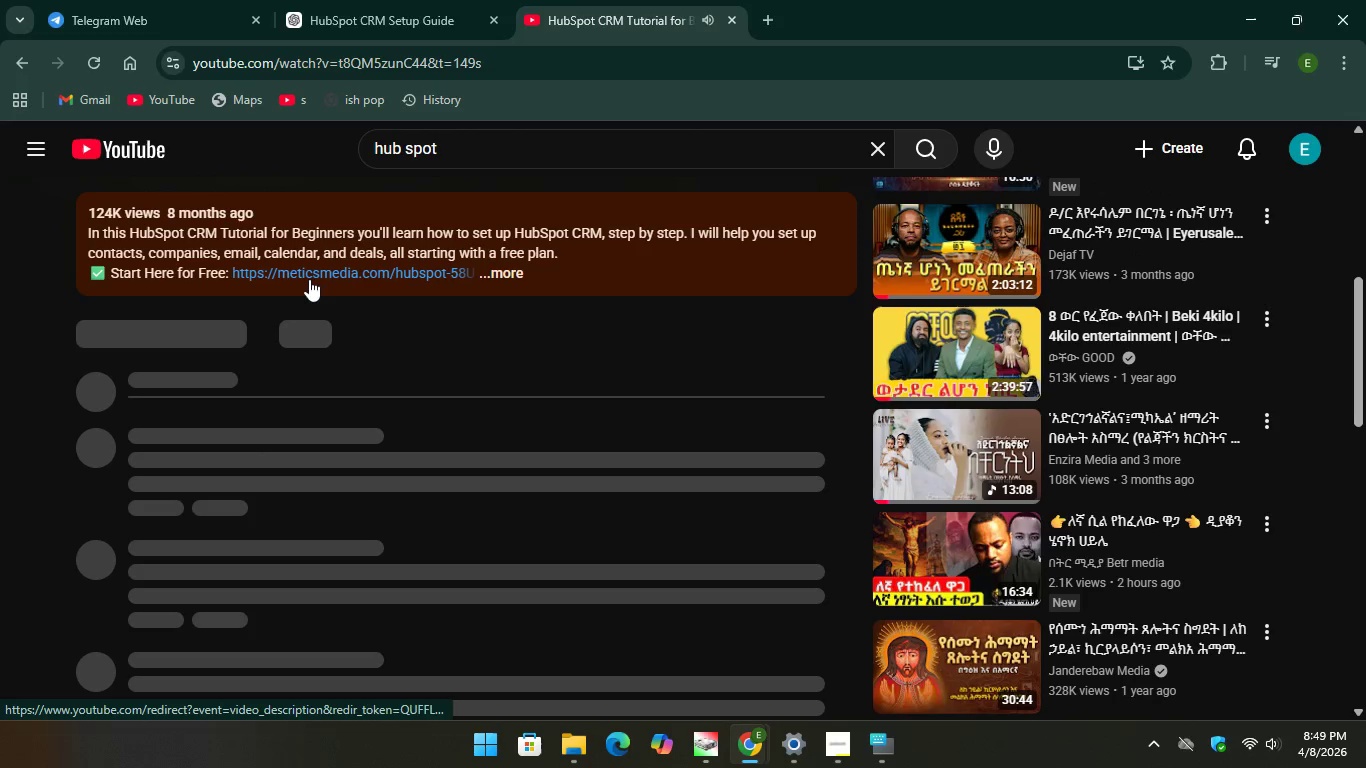 
left_click([309, 270])
 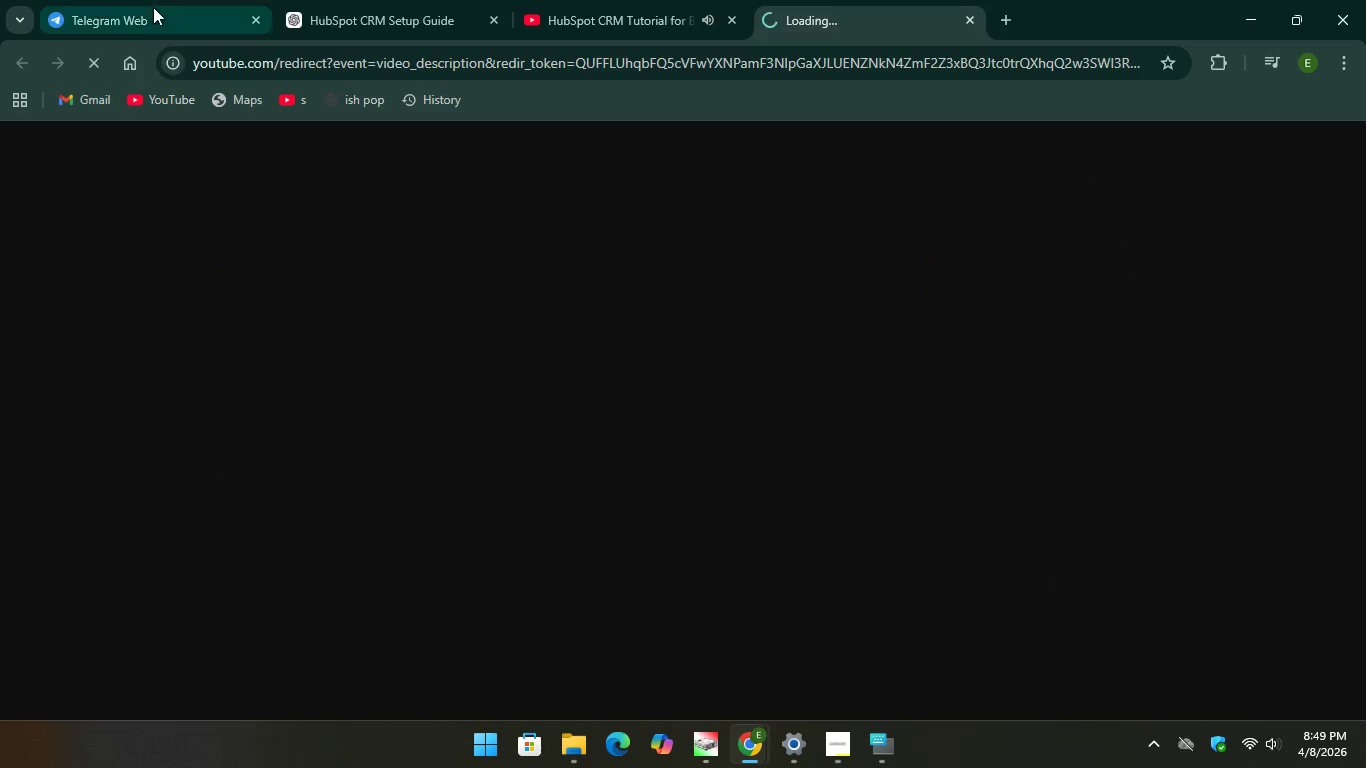 
left_click([153, 5])
 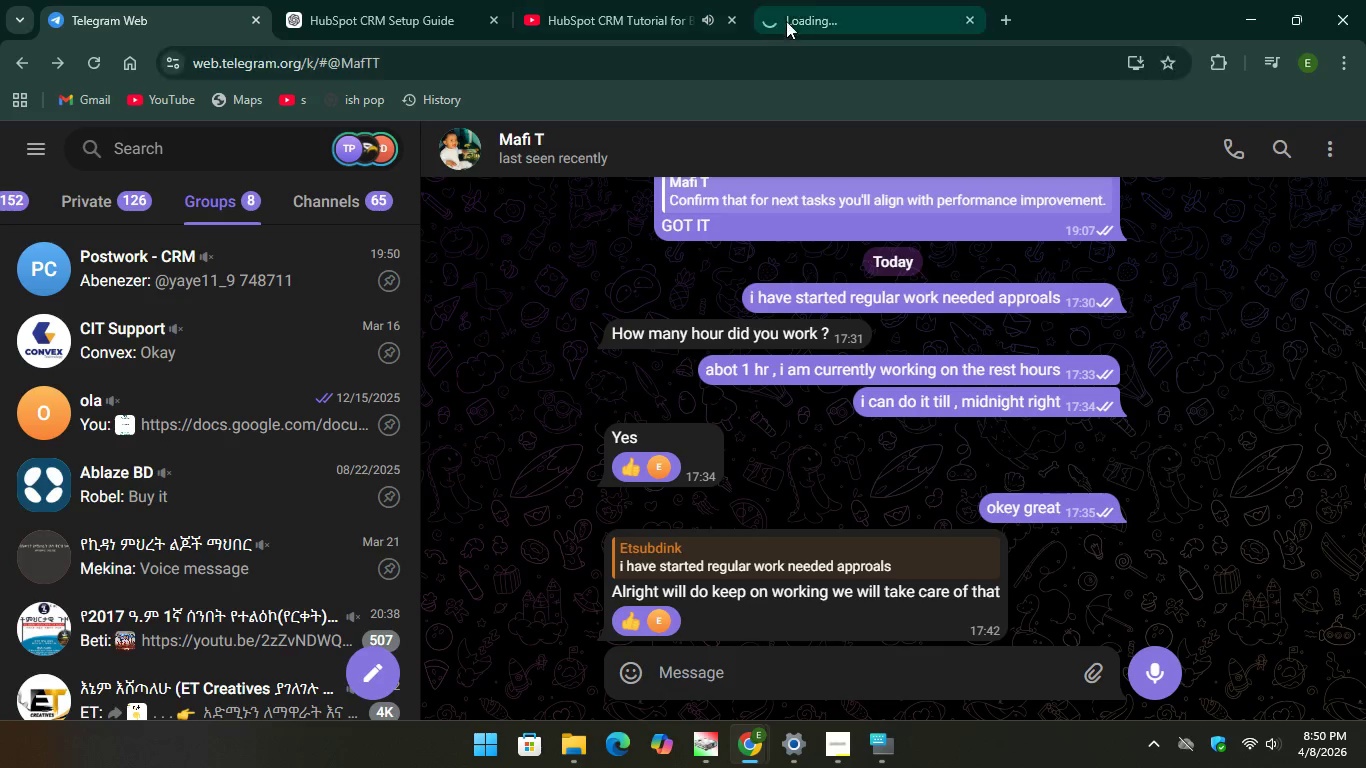 
left_click([814, 13])
 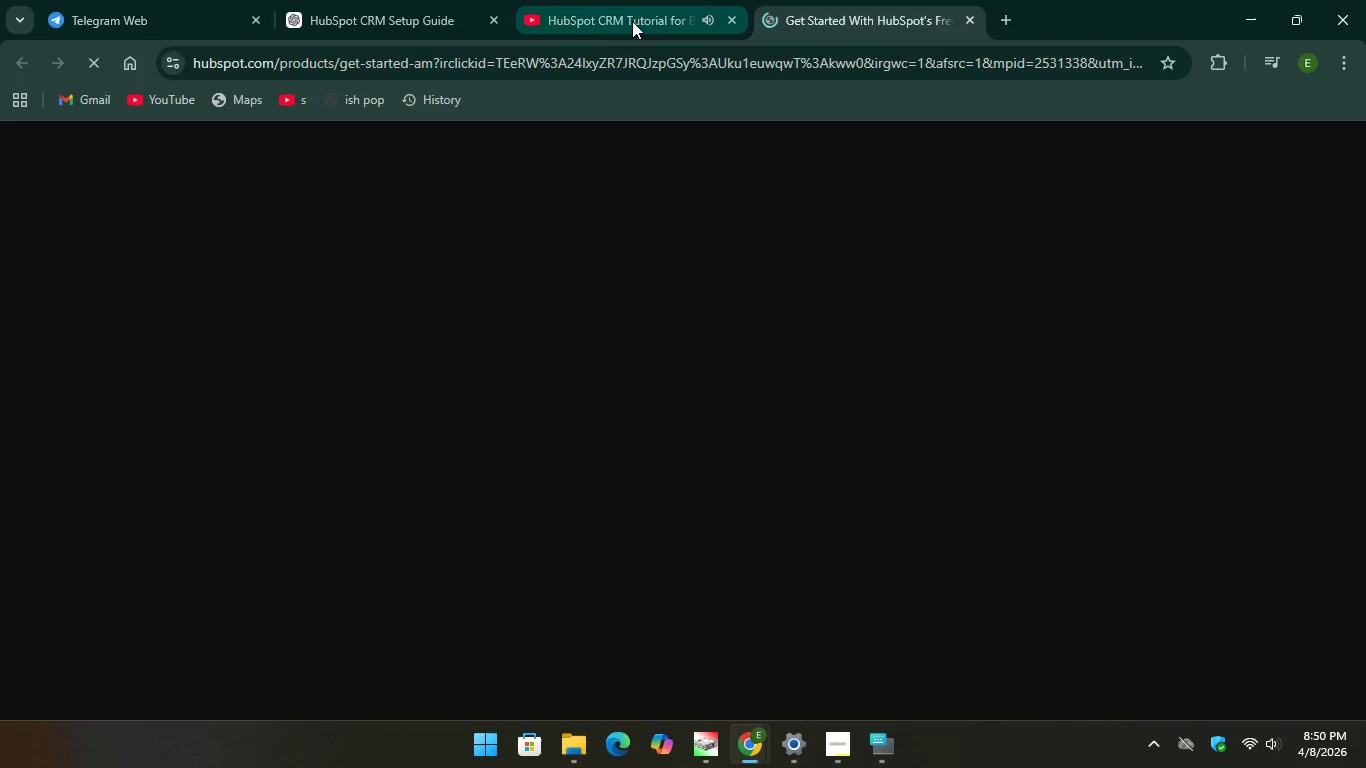 
left_click([631, 19])
 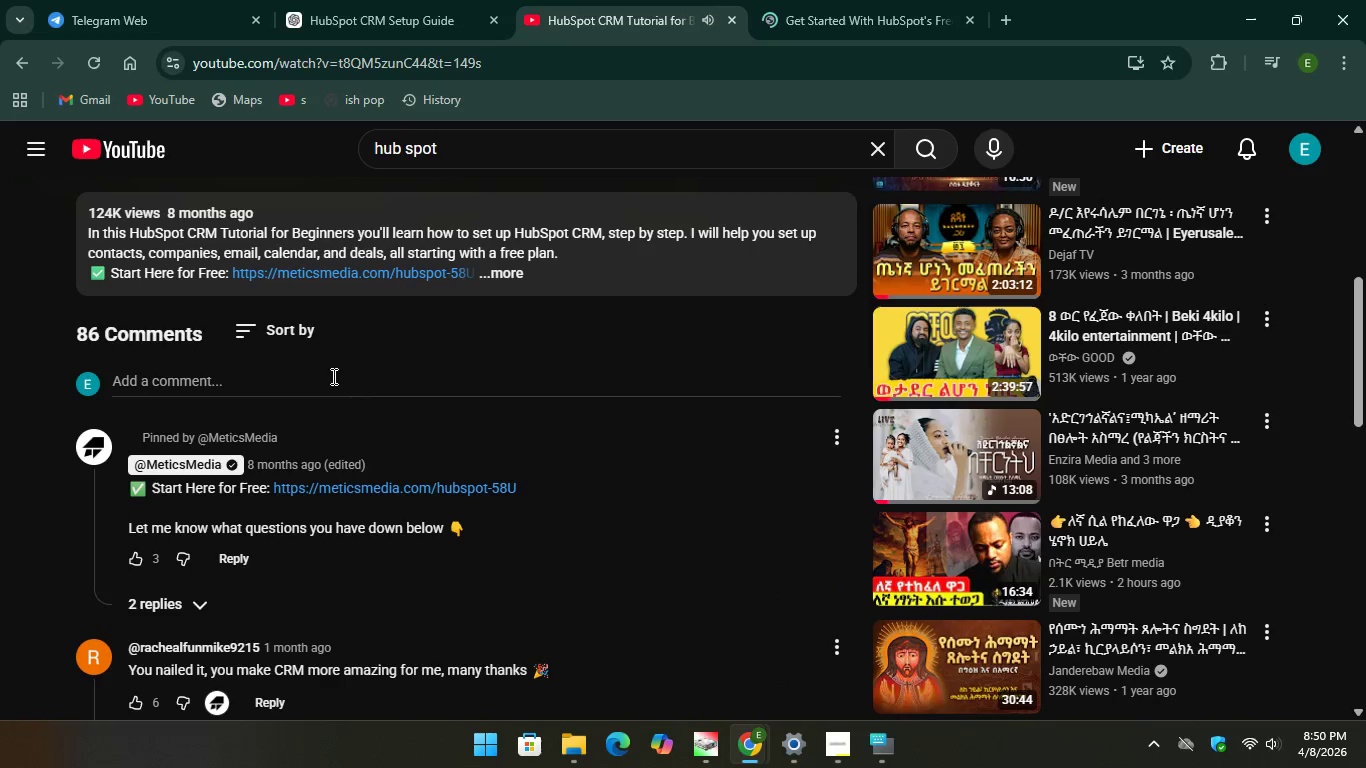 
scroll: coordinate [498, 335], scroll_direction: up, amount: 4.0
 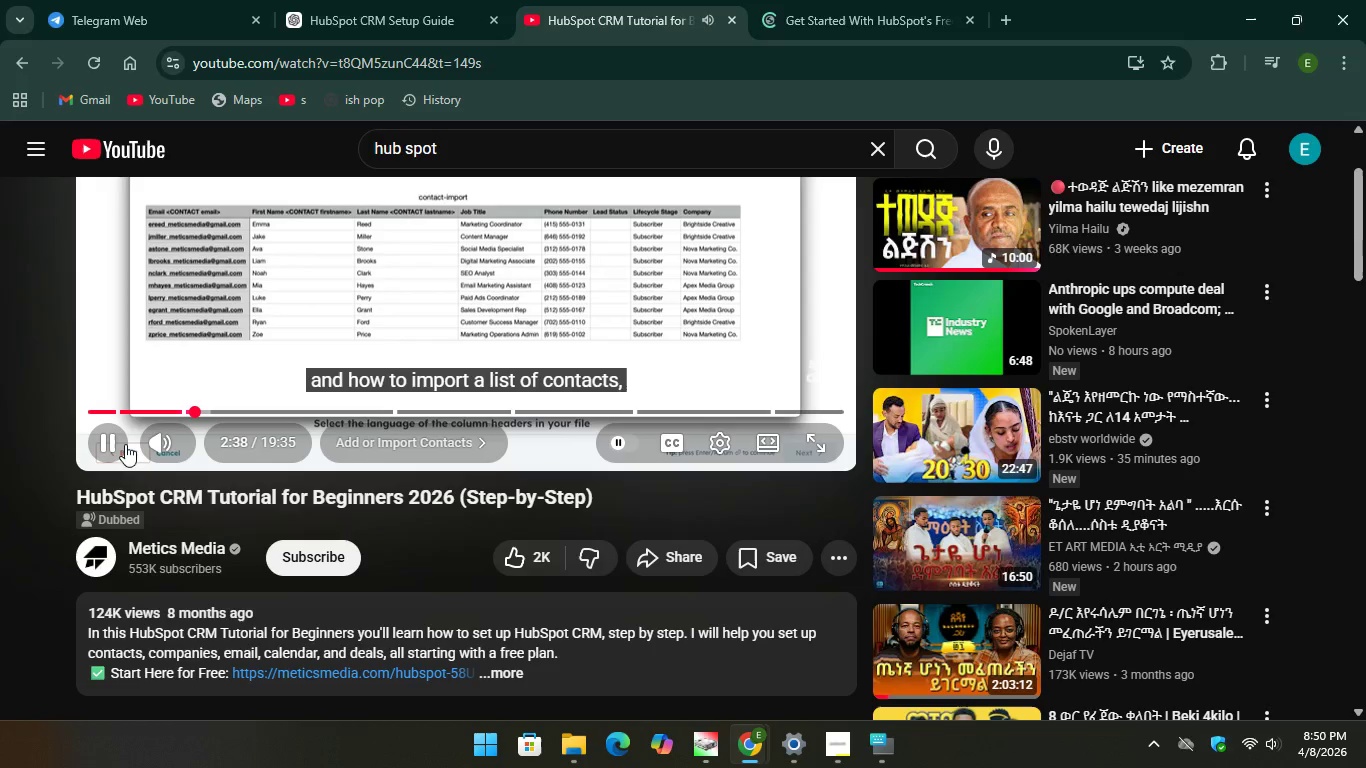 
left_click([111, 441])
 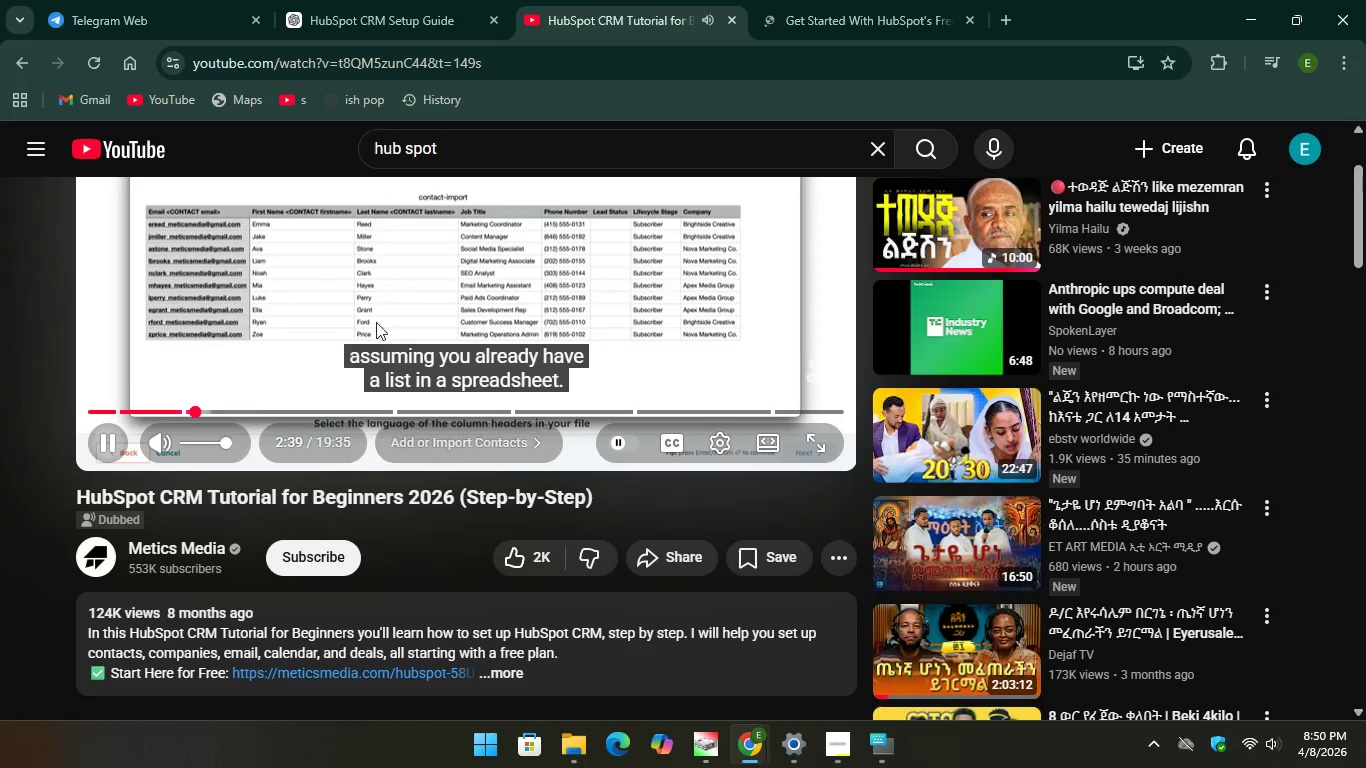 
scroll: coordinate [385, 310], scroll_direction: up, amount: 4.0
 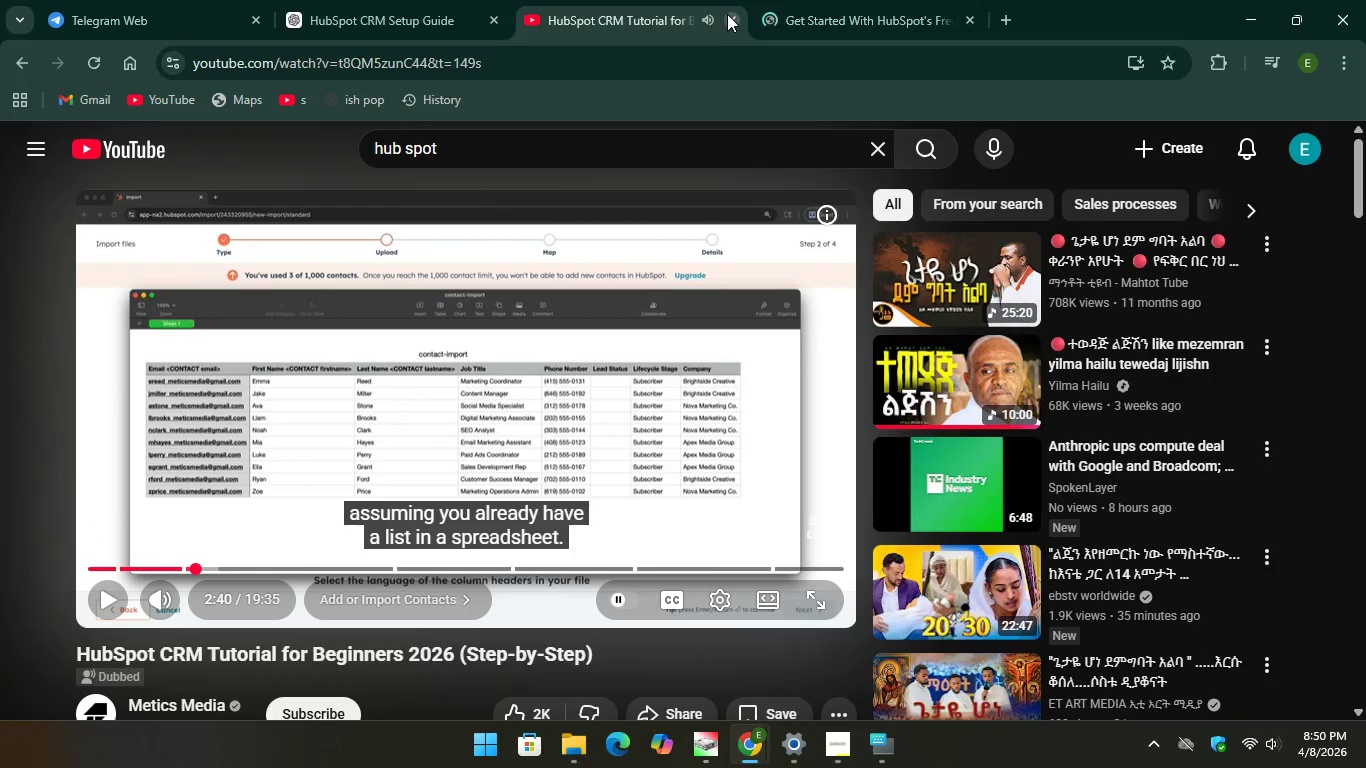 
left_click([727, 14])
 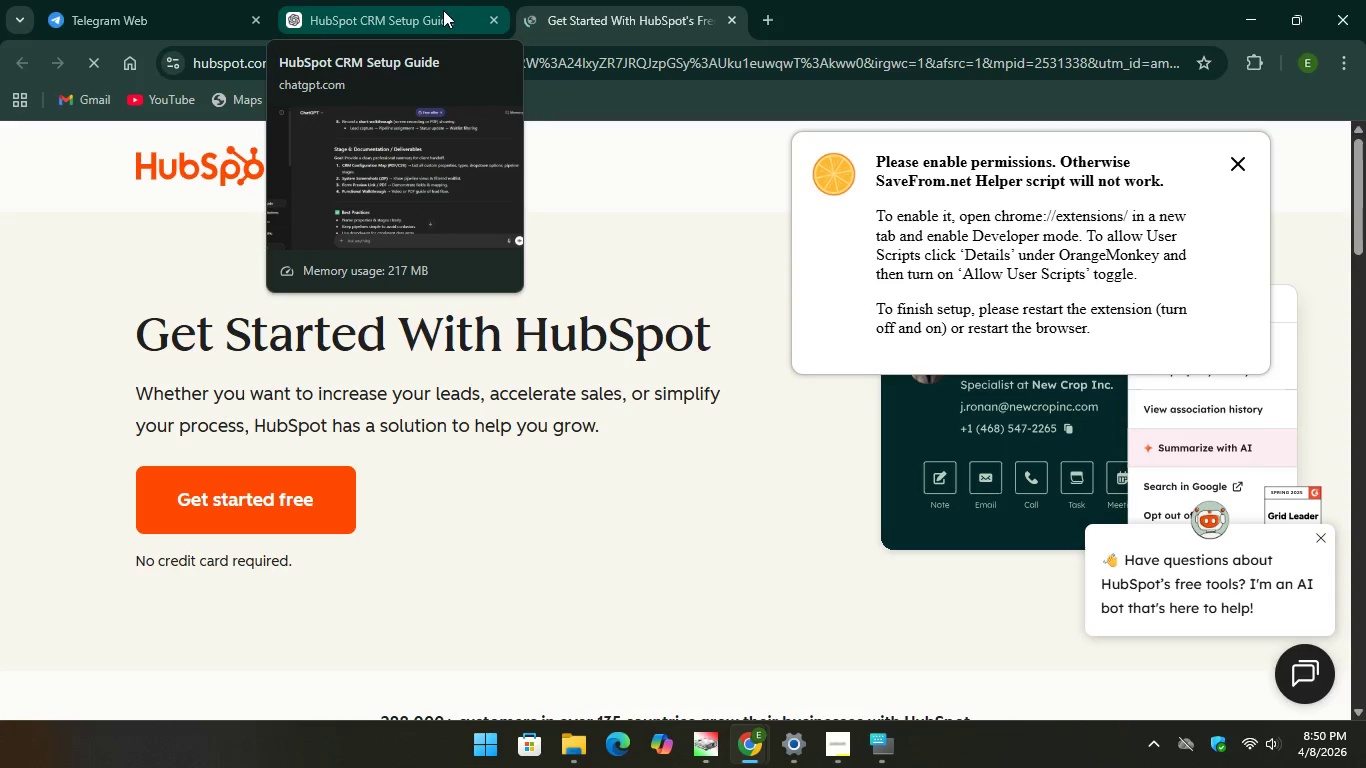 
left_click_drag(start_coordinate=[395, 17], to_coordinate=[751, 719])
 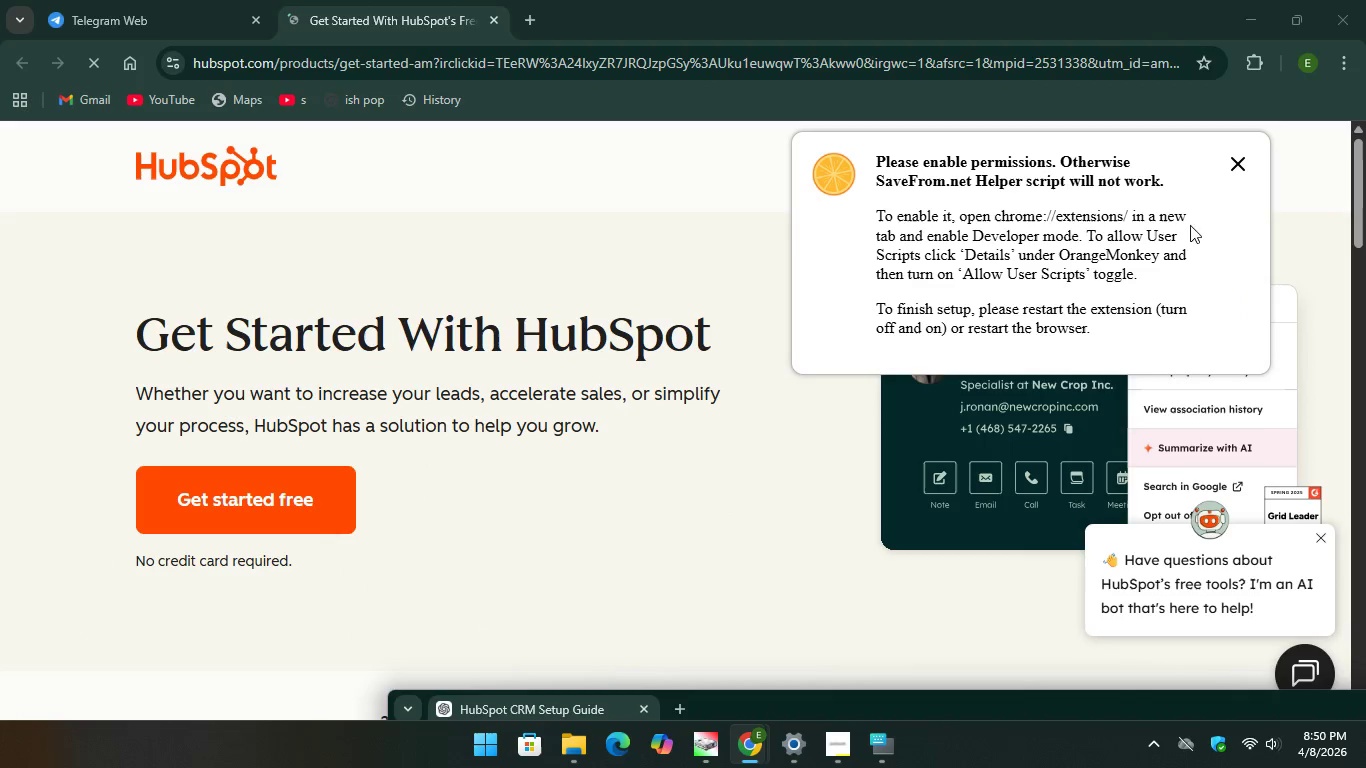 
left_click([1239, 167])
 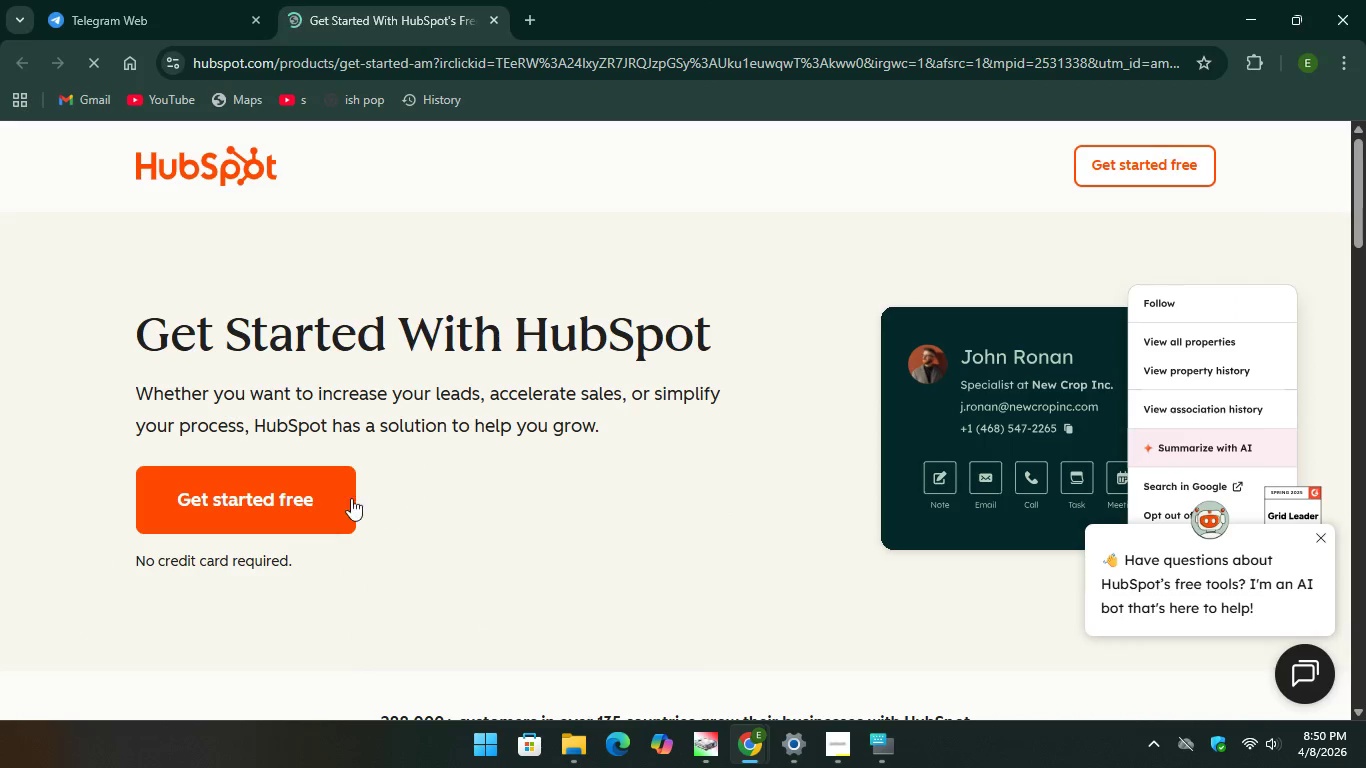 
left_click([342, 501])
 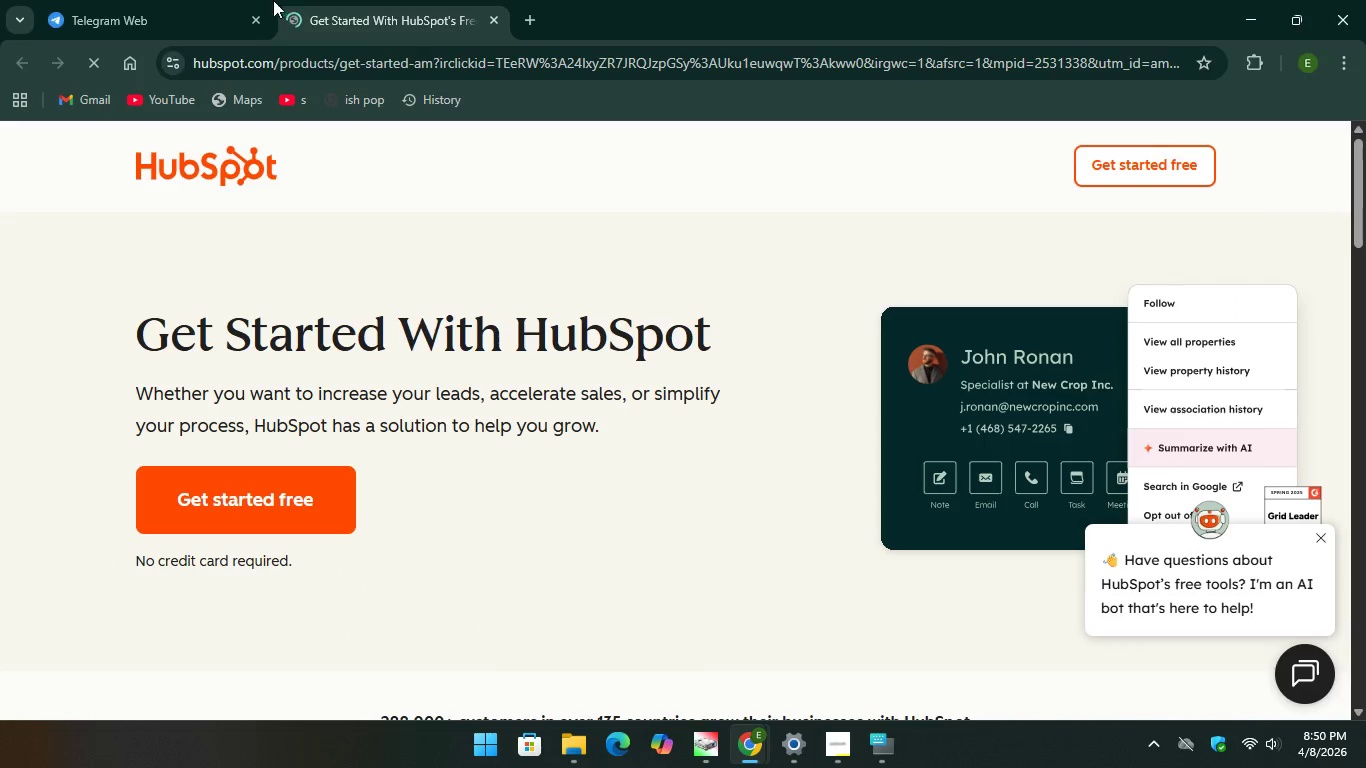 
left_click([142, 1])
 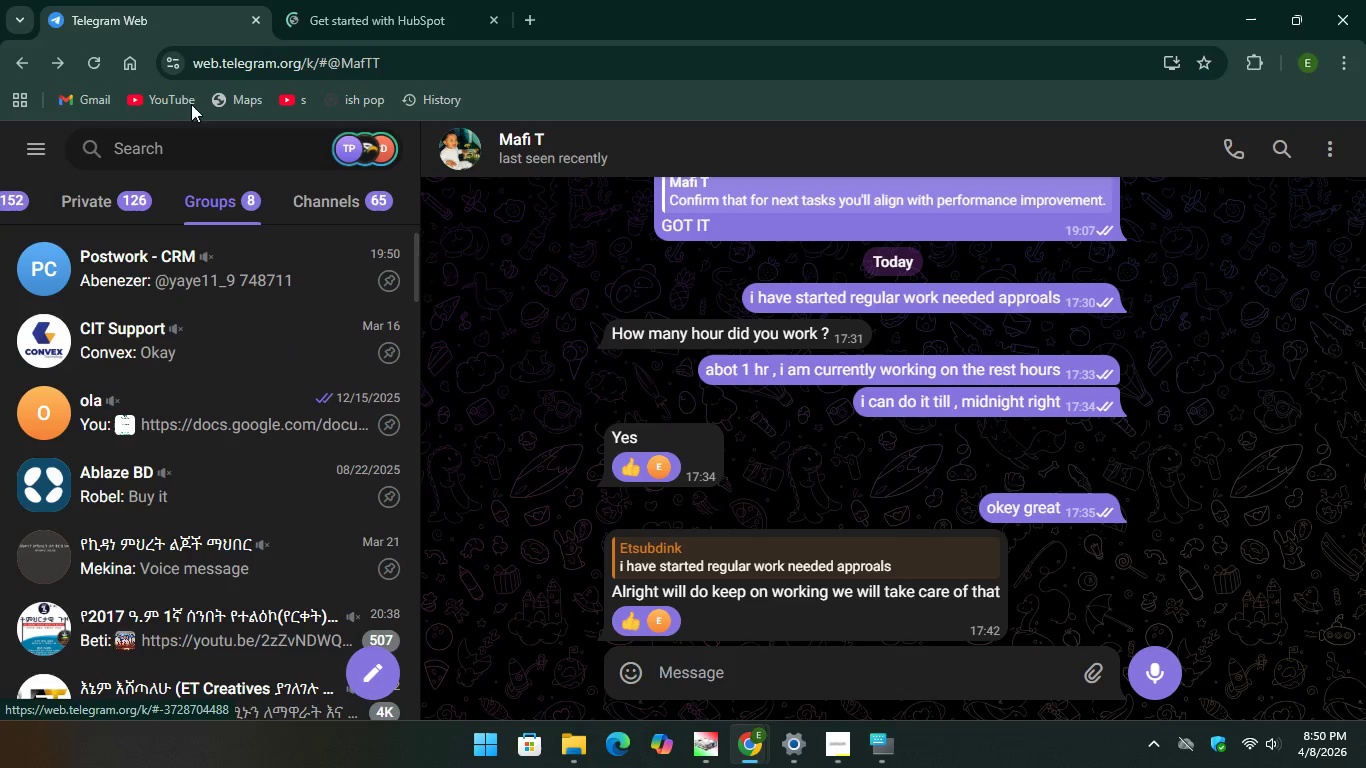 
left_click([361, 0])
 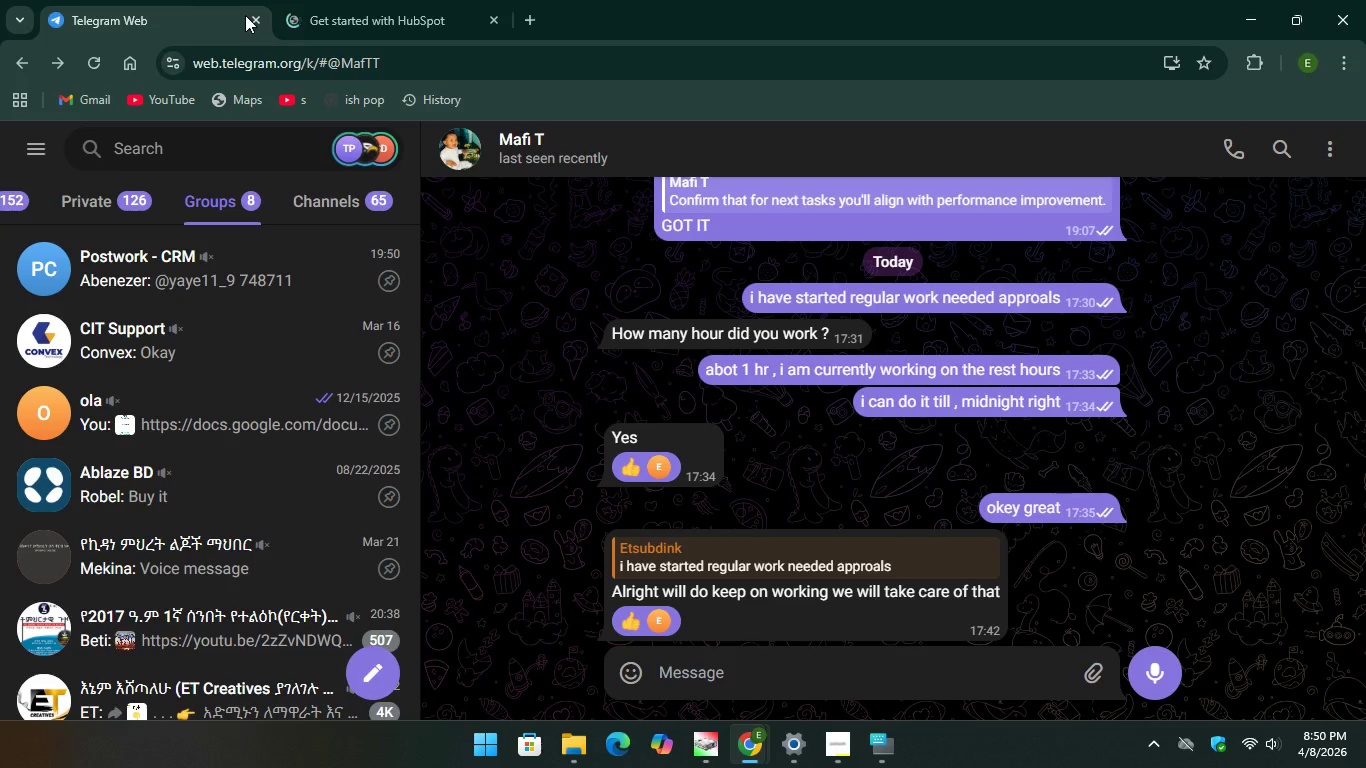 
left_click([254, 24])
 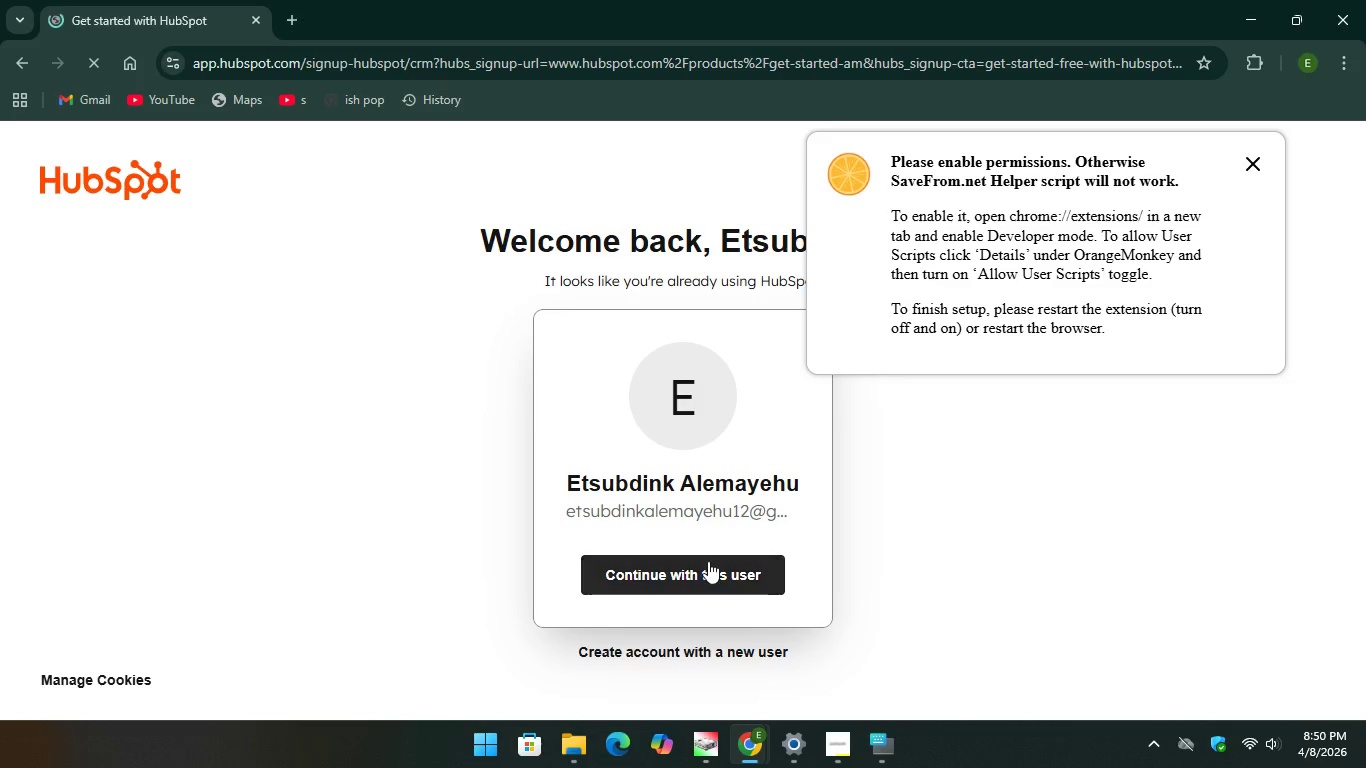 
left_click([707, 572])
 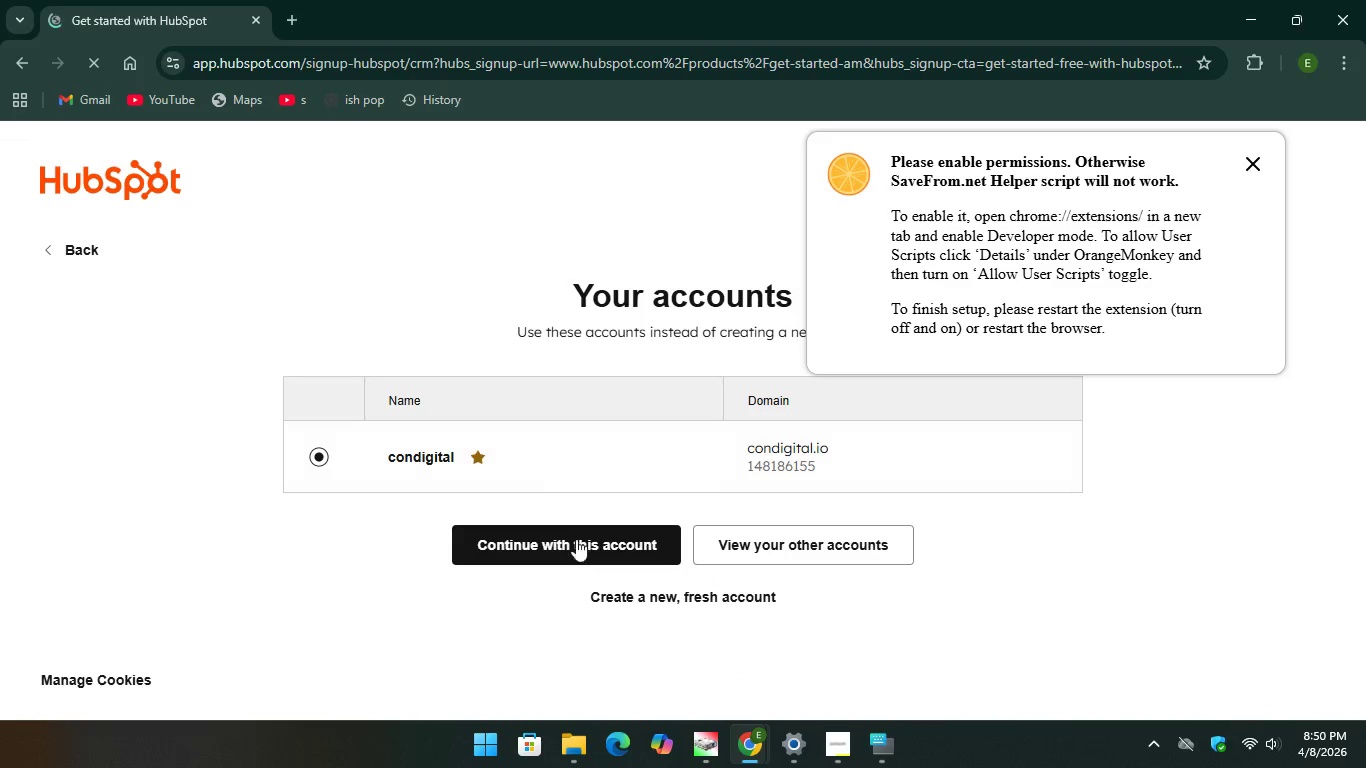 
wait(6.36)
 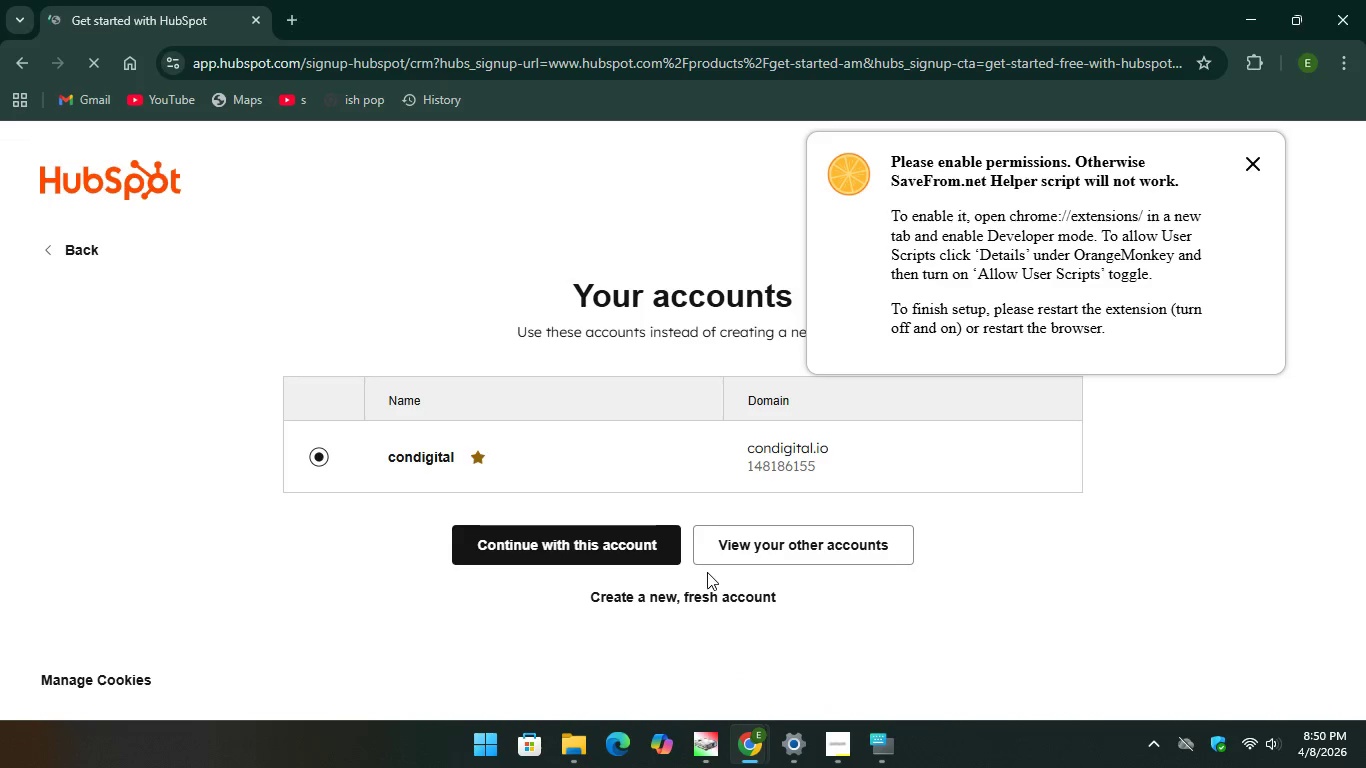 
left_click([513, 460])
 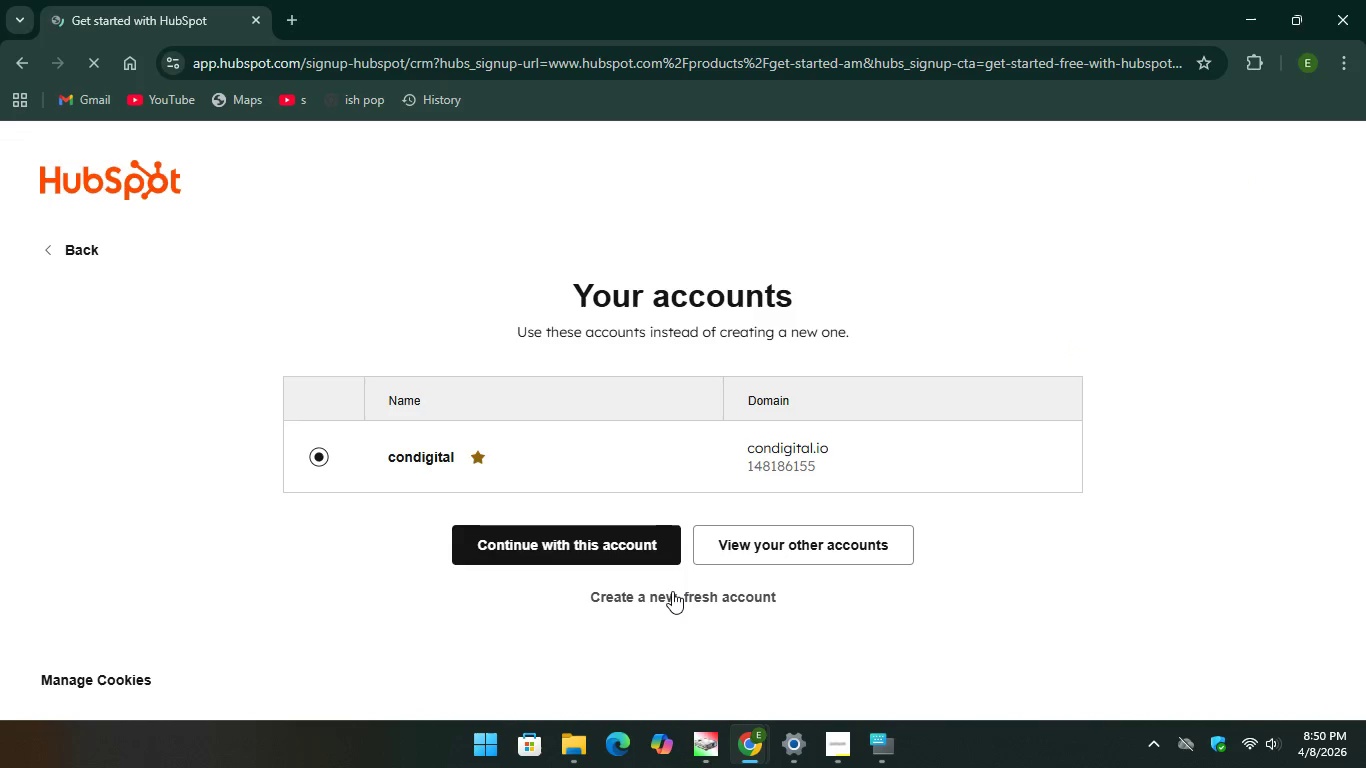 
left_click([778, 532])
 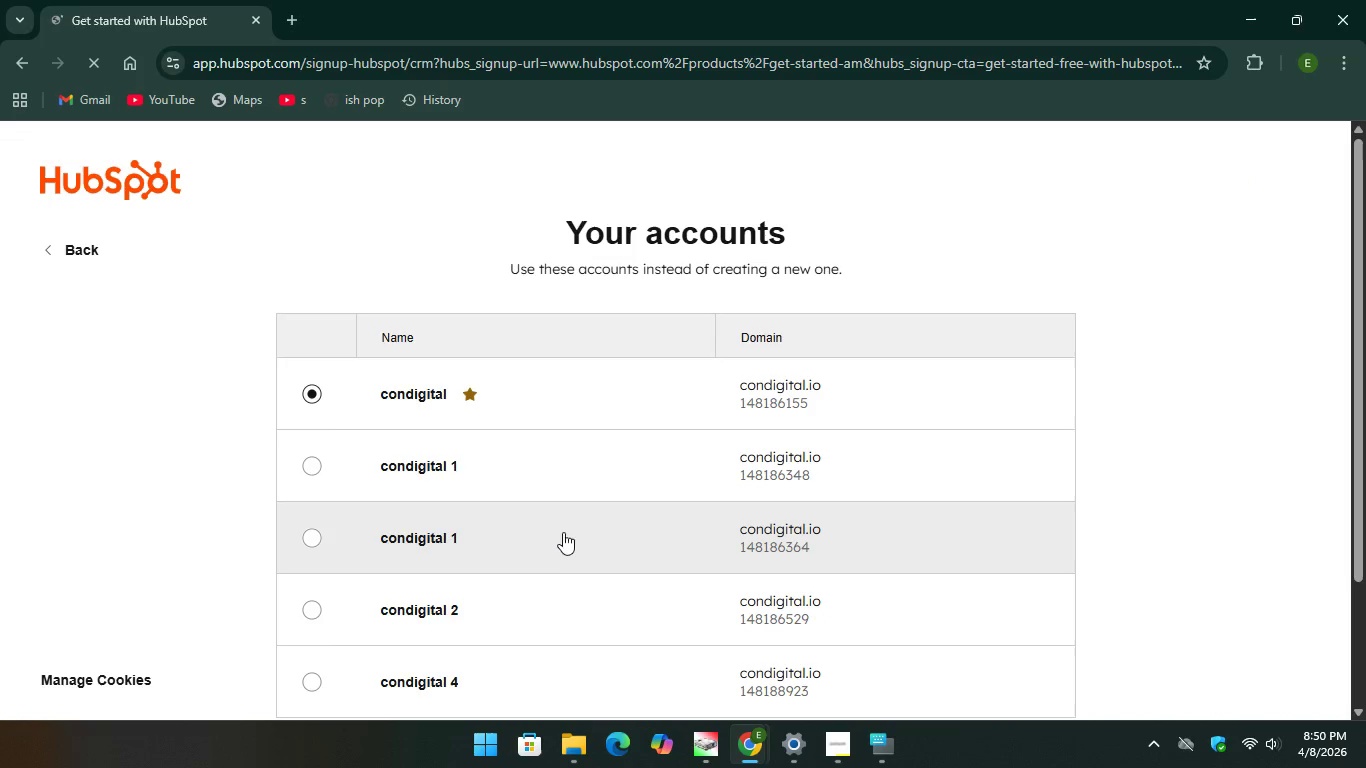 
scroll: coordinate [529, 535], scroll_direction: down, amount: 6.0
 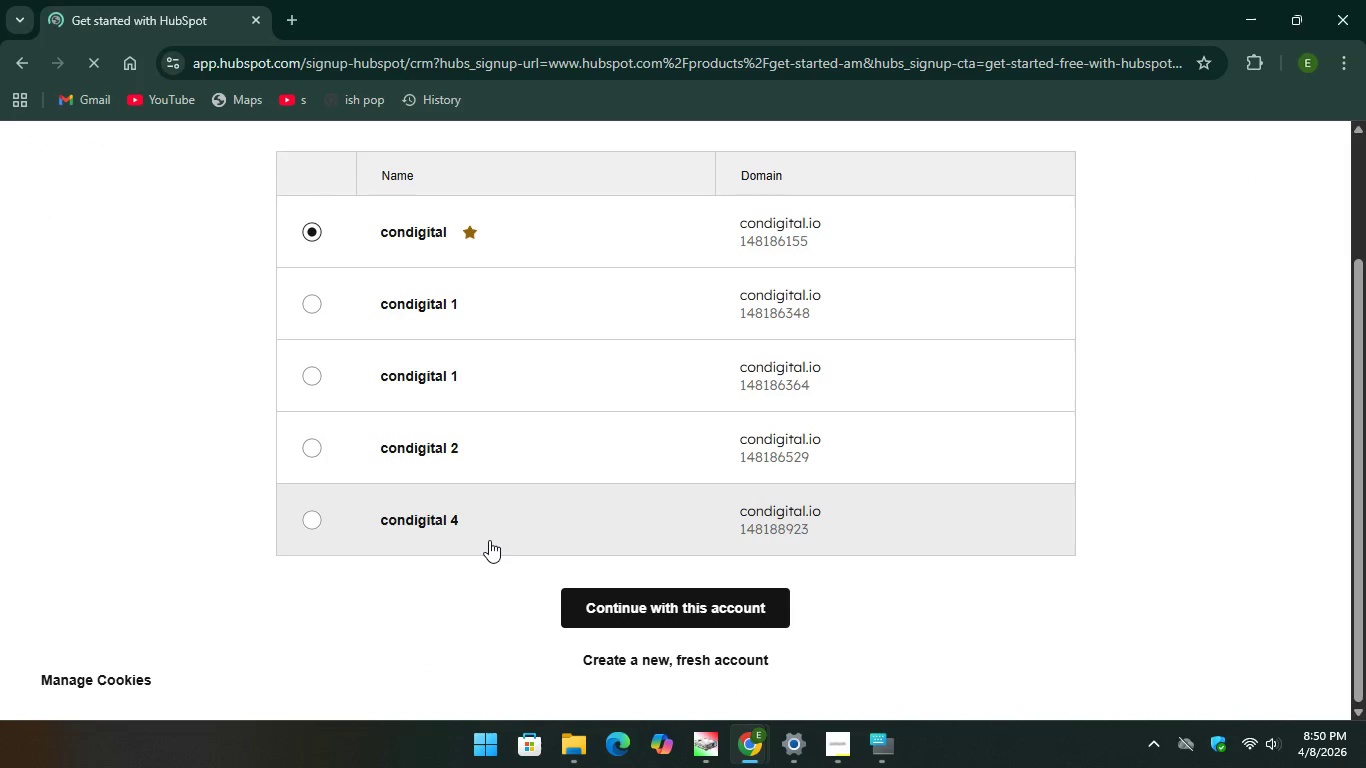 
left_click([488, 538])
 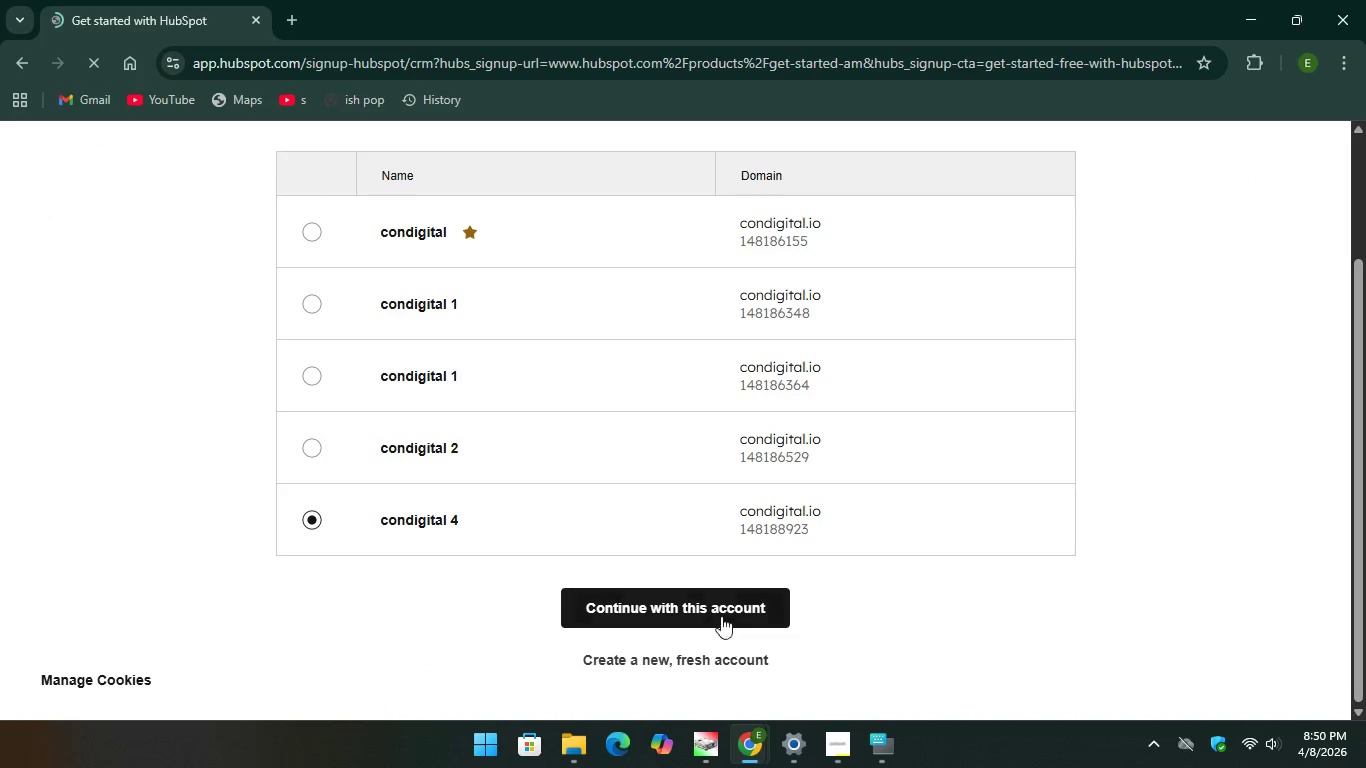 
left_click([718, 608])
 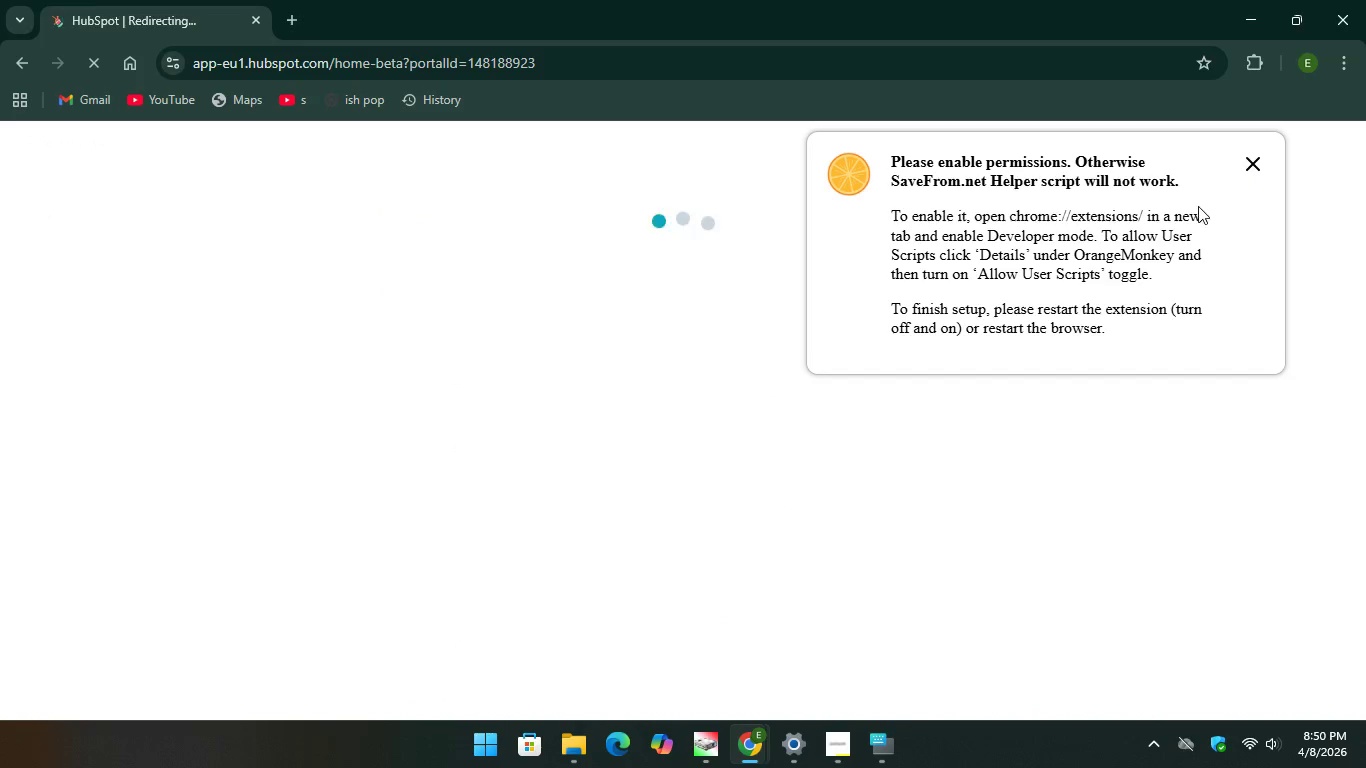 
left_click([1256, 159])
 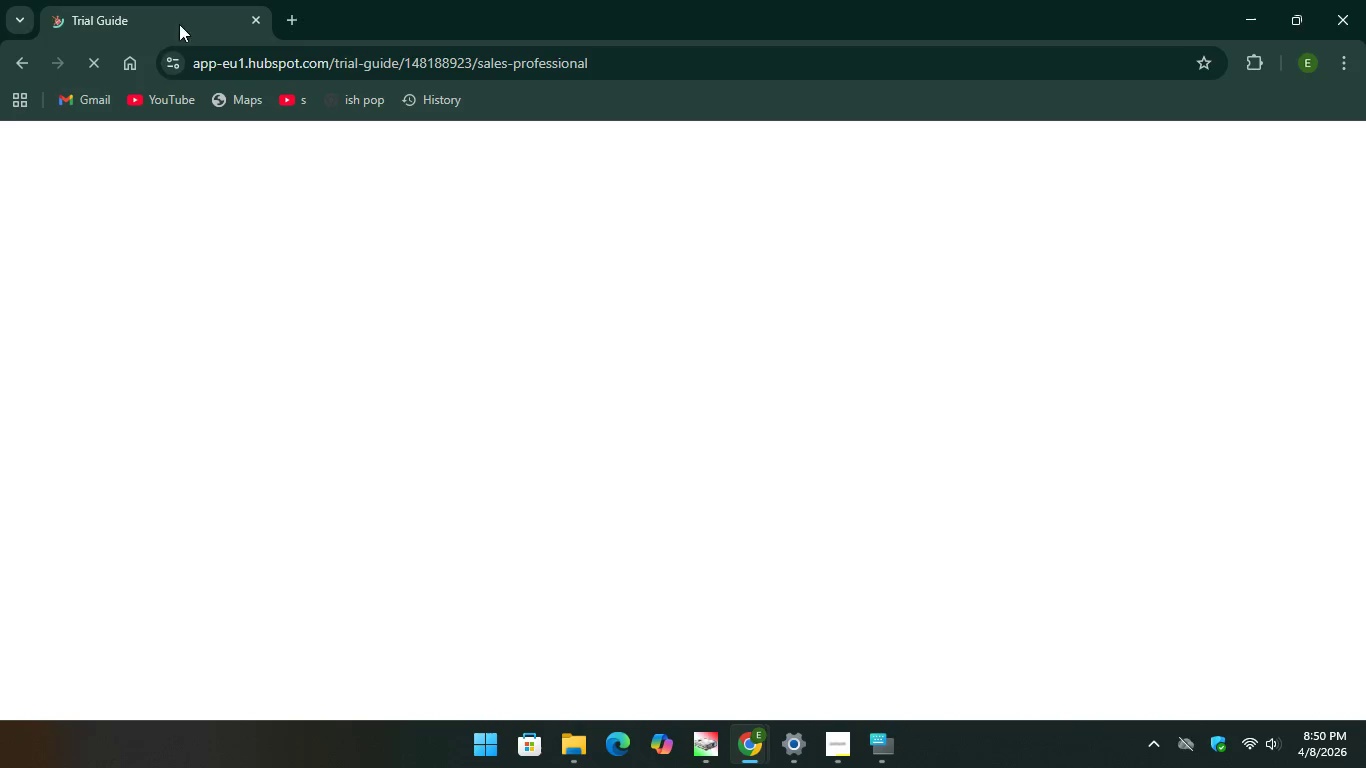 
wait(17.38)
 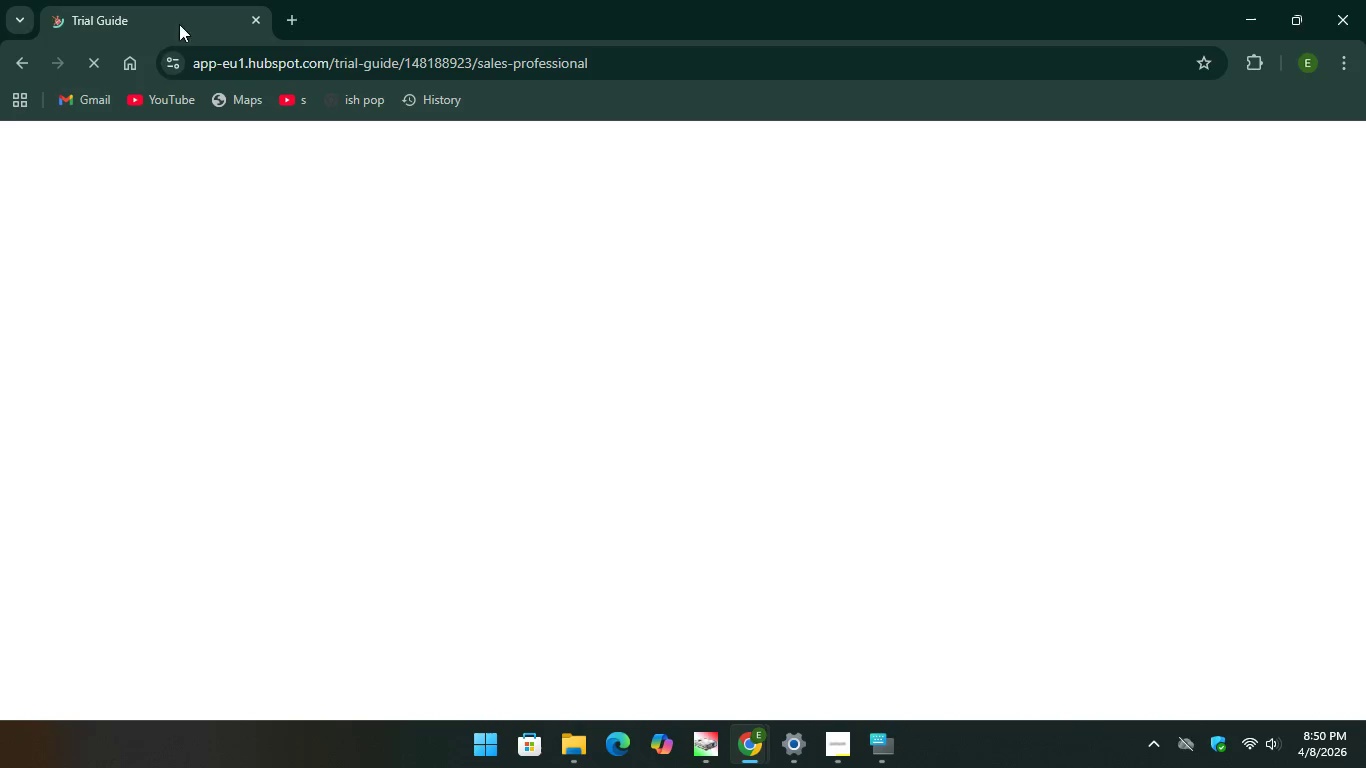 
left_click([1255, 165])
 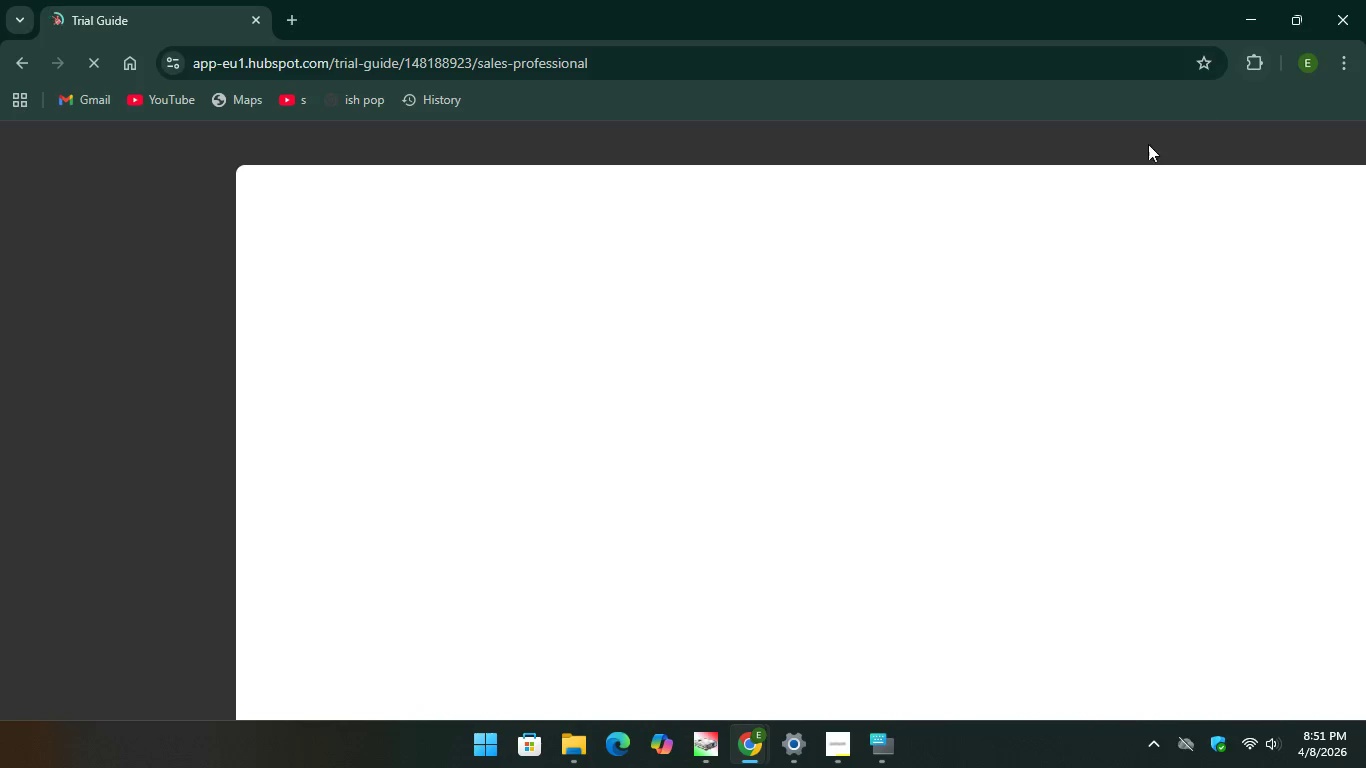 
wait(7.58)
 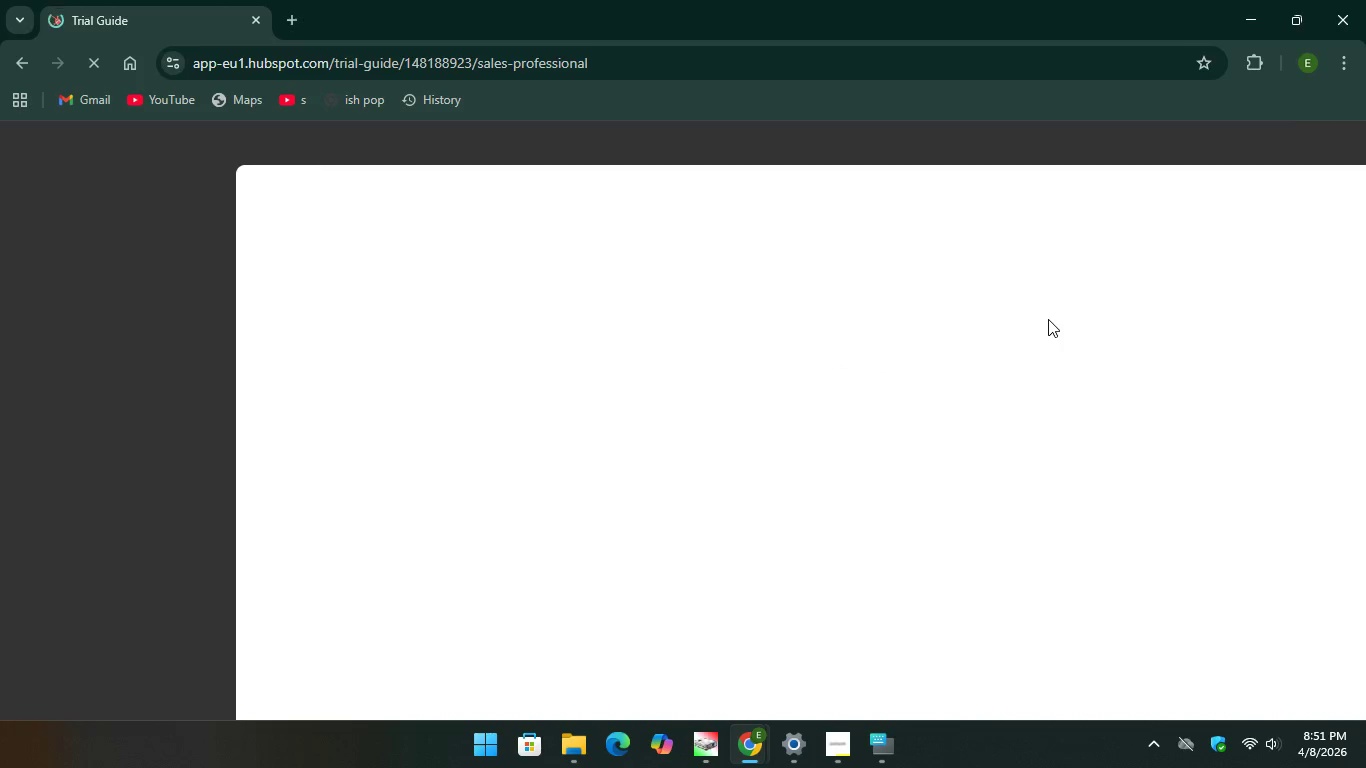 
left_click([1329, 133])
 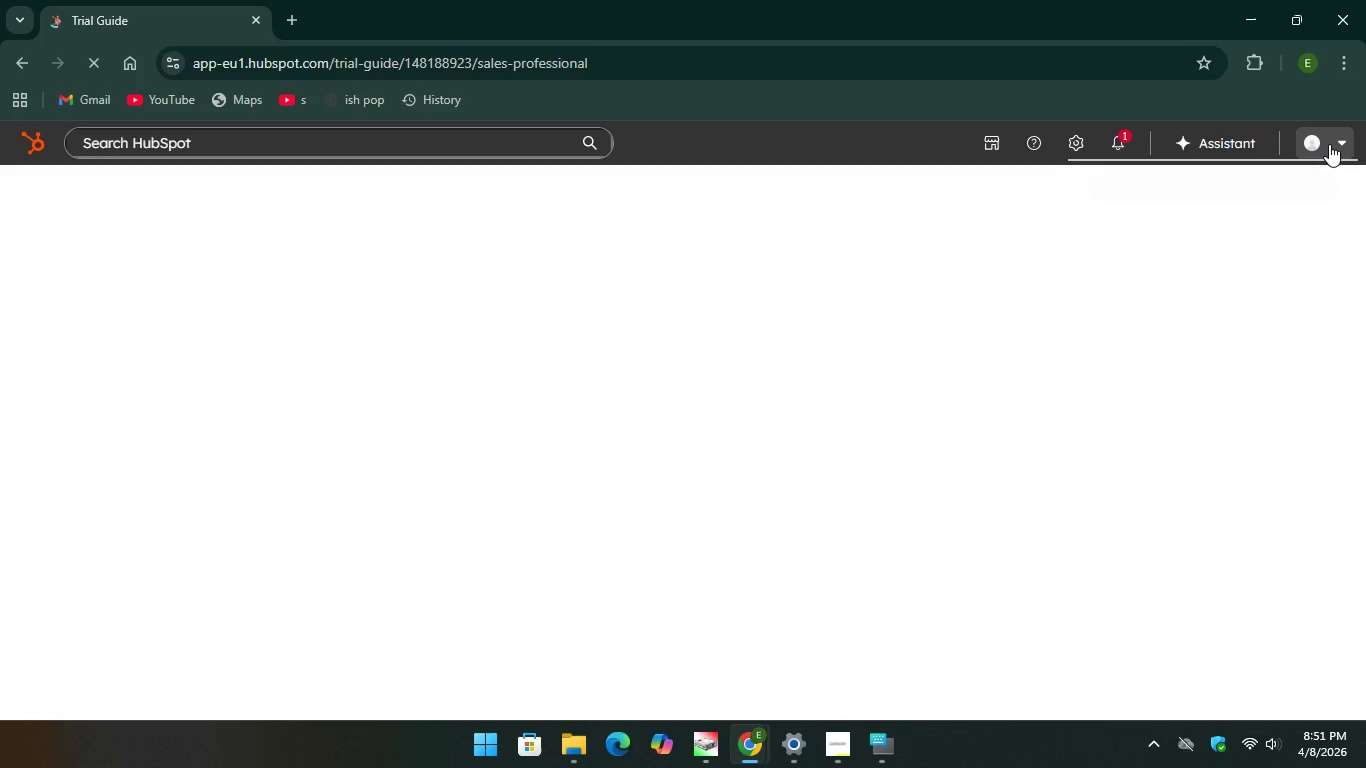 
left_click([1329, 144])
 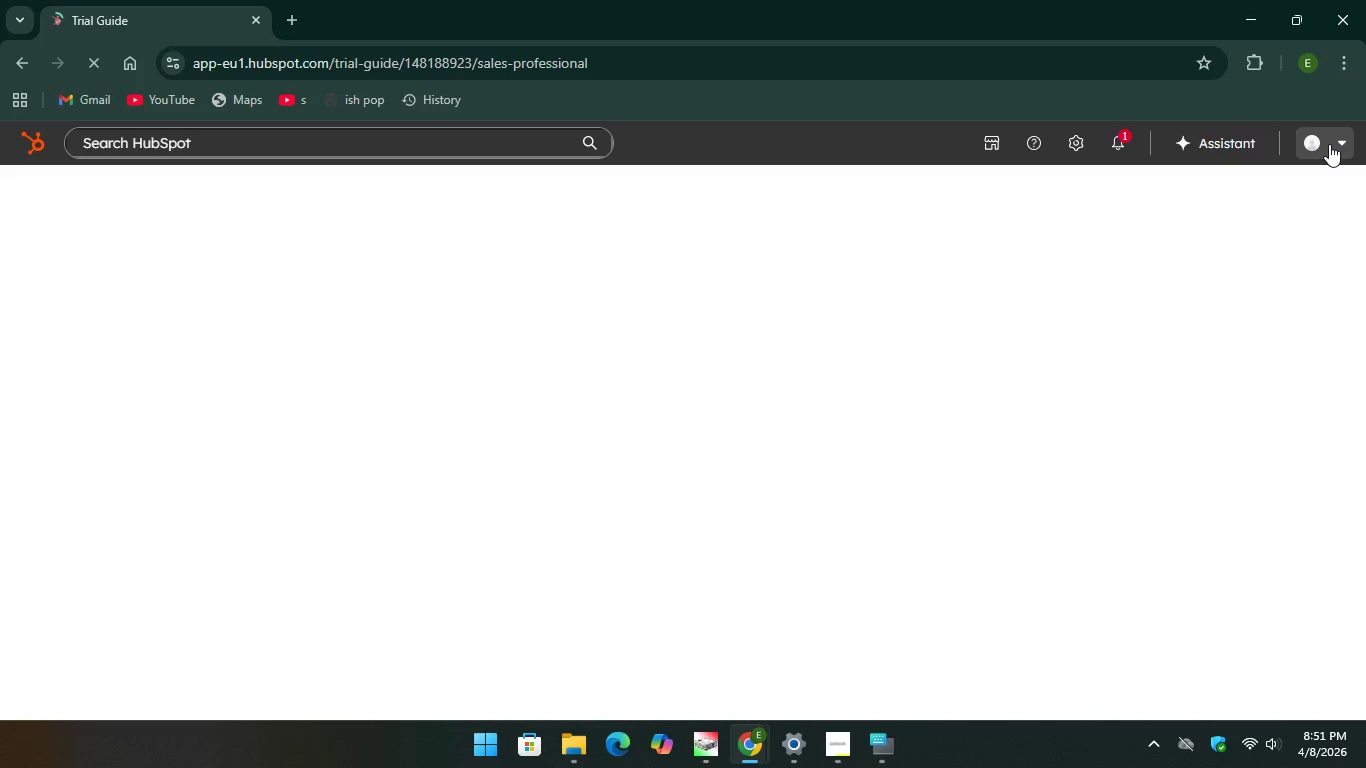 
left_click([1329, 144])
 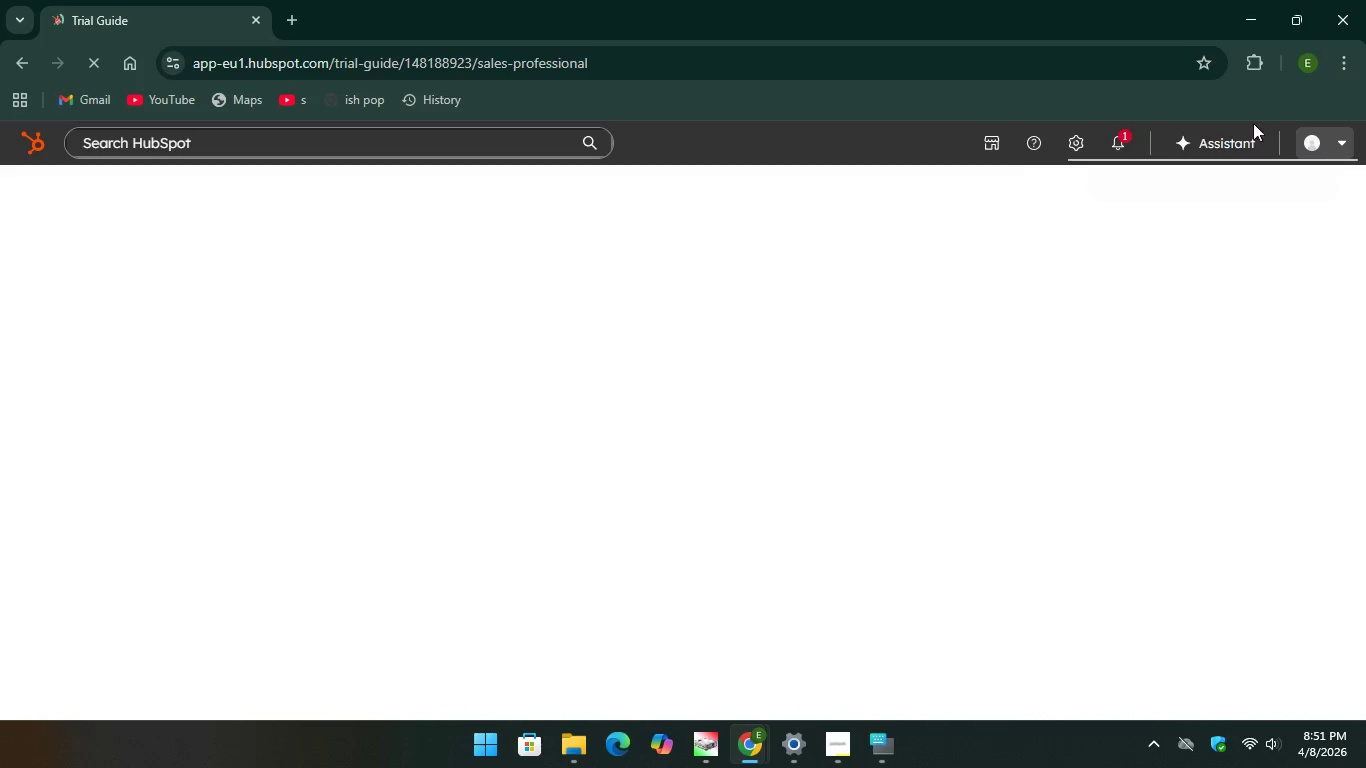 
scroll: coordinate [901, 276], scroll_direction: down, amount: 2.0
 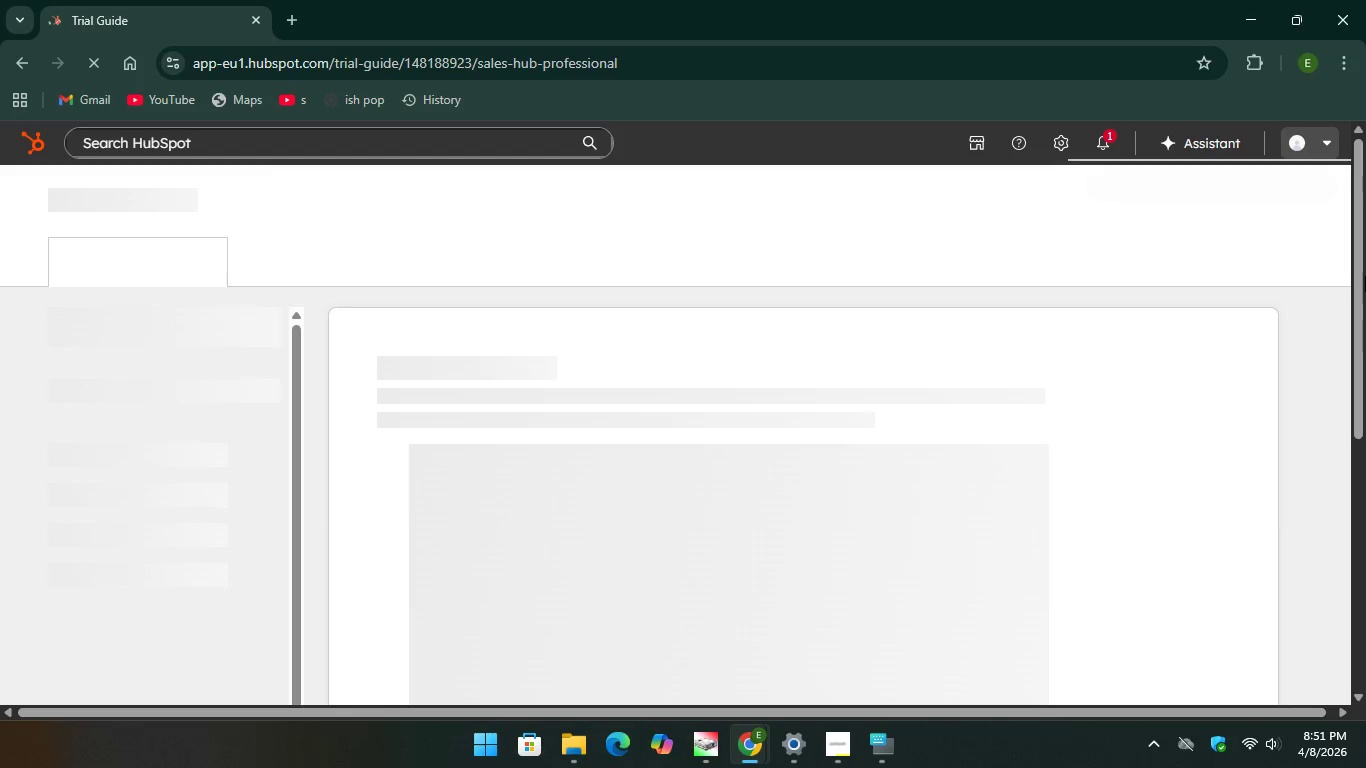 
left_click([1335, 134])
 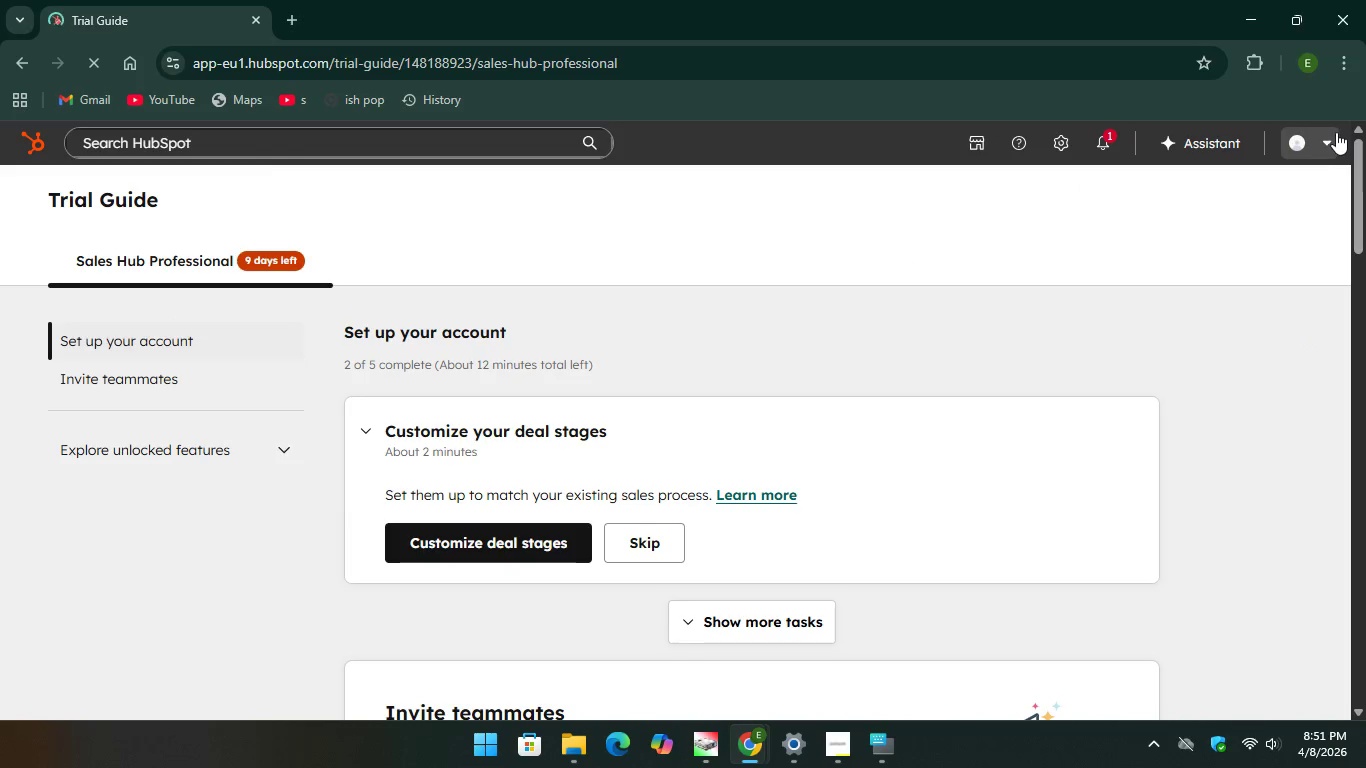 
left_click([1326, 141])
 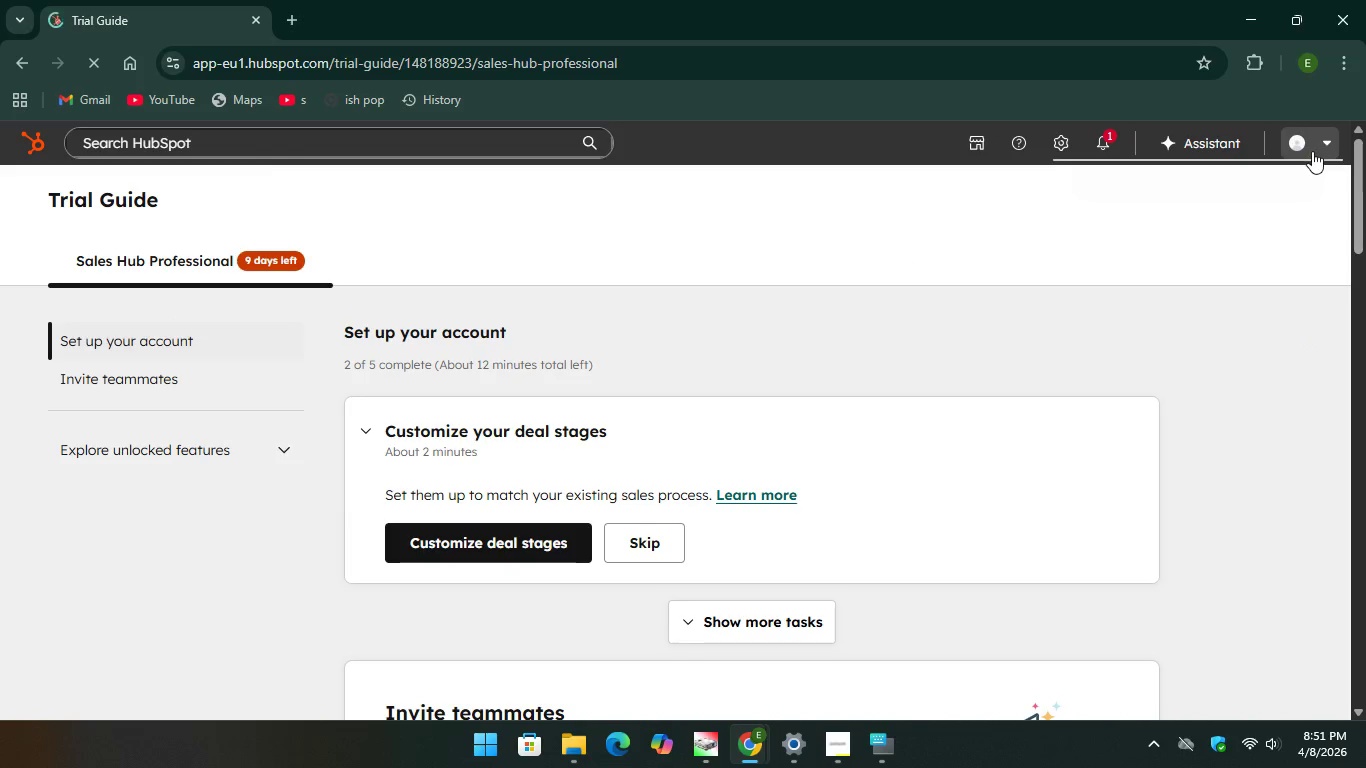 
left_click([1312, 138])
 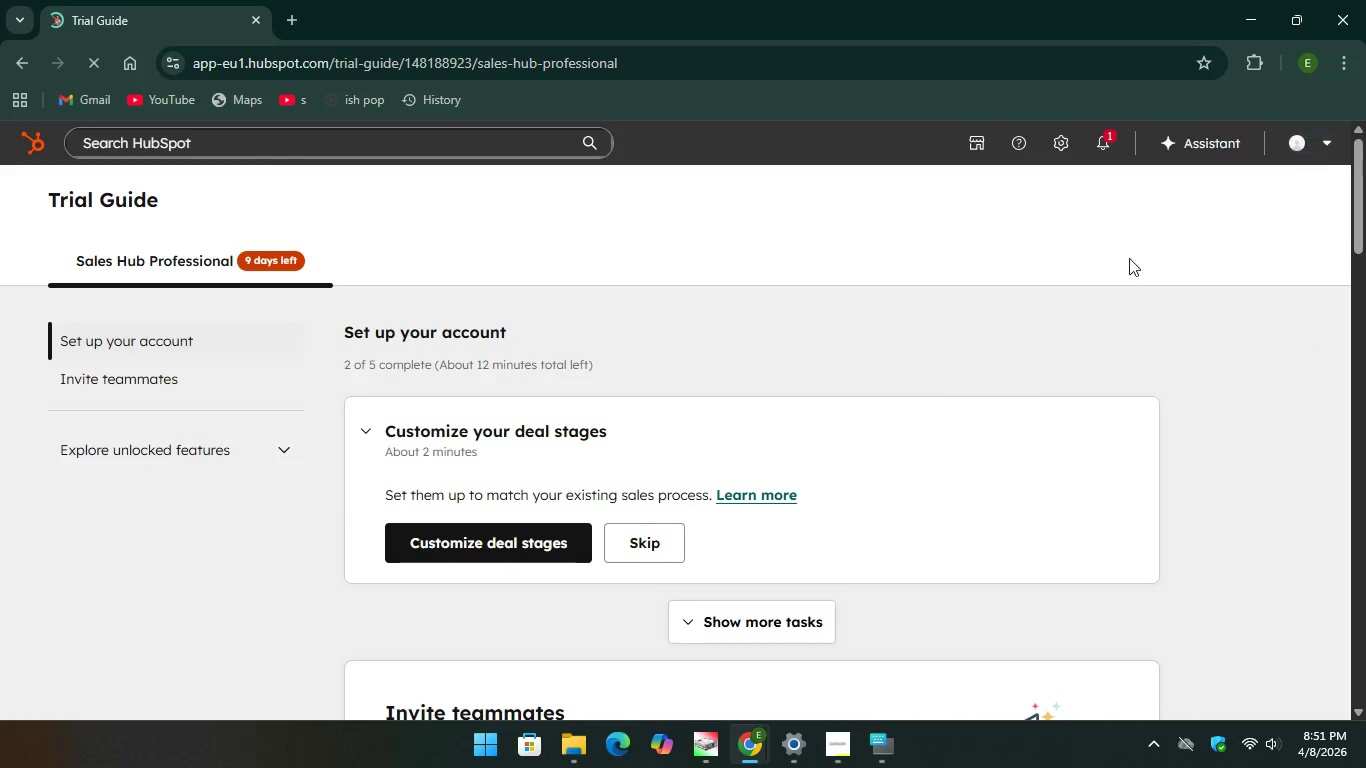 
scroll: coordinate [773, 548], scroll_direction: down, amount: 9.0
 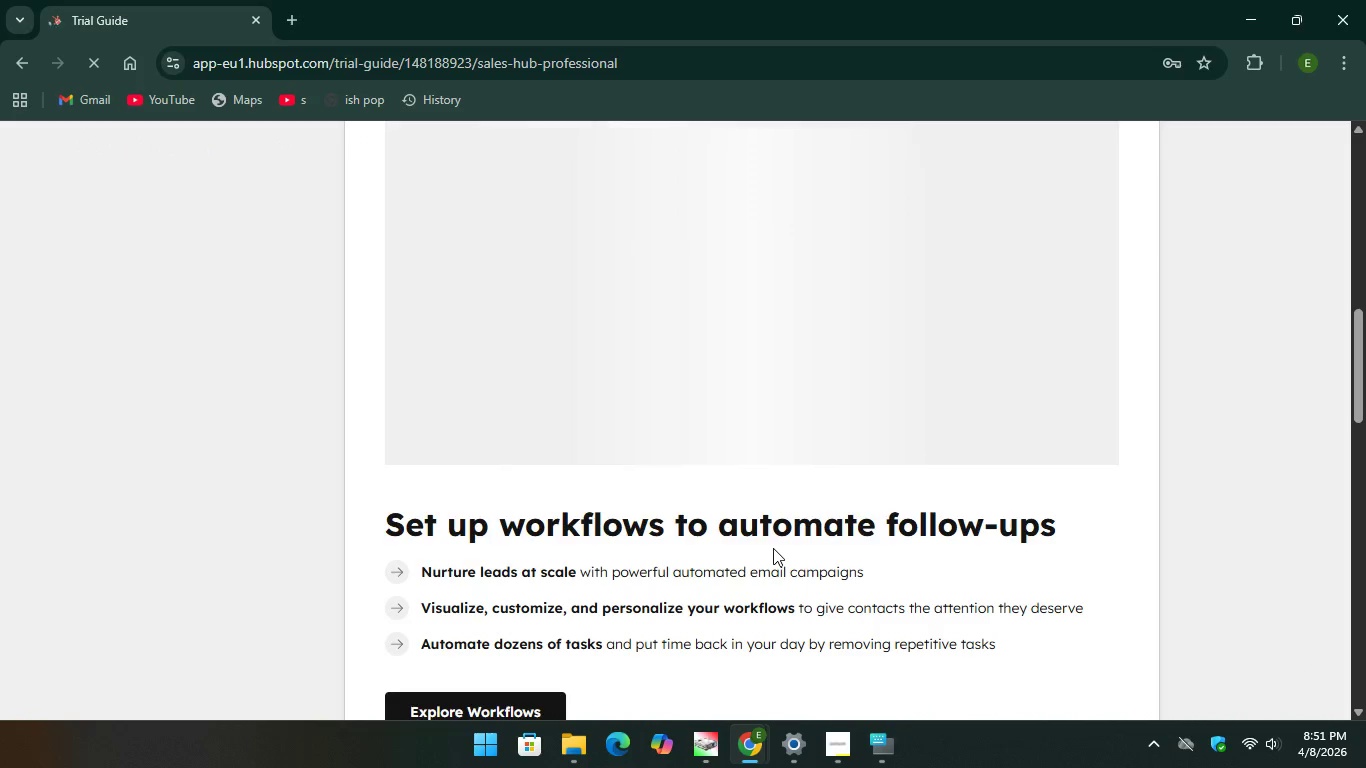 
scroll: coordinate [771, 548], scroll_direction: up, amount: 15.0
 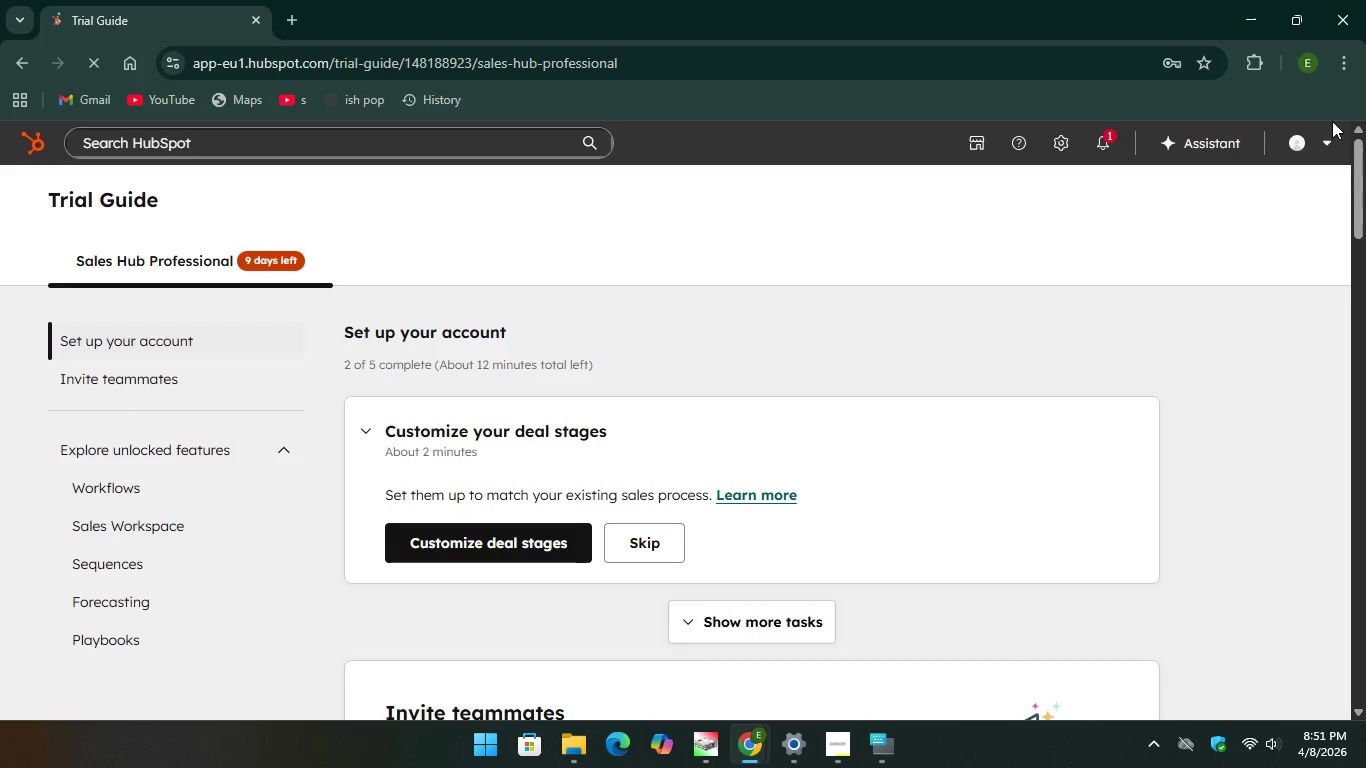 
left_click([1310, 143])
 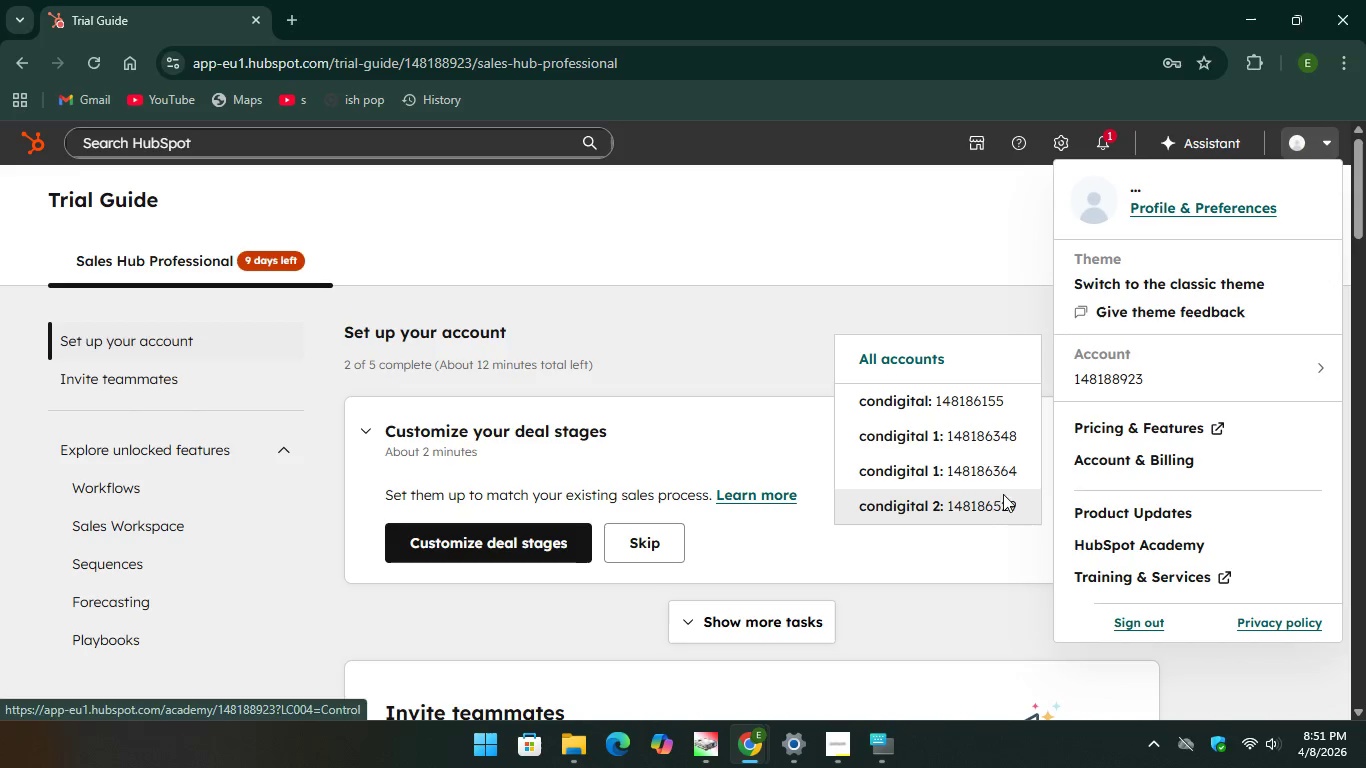 
left_click([972, 405])
 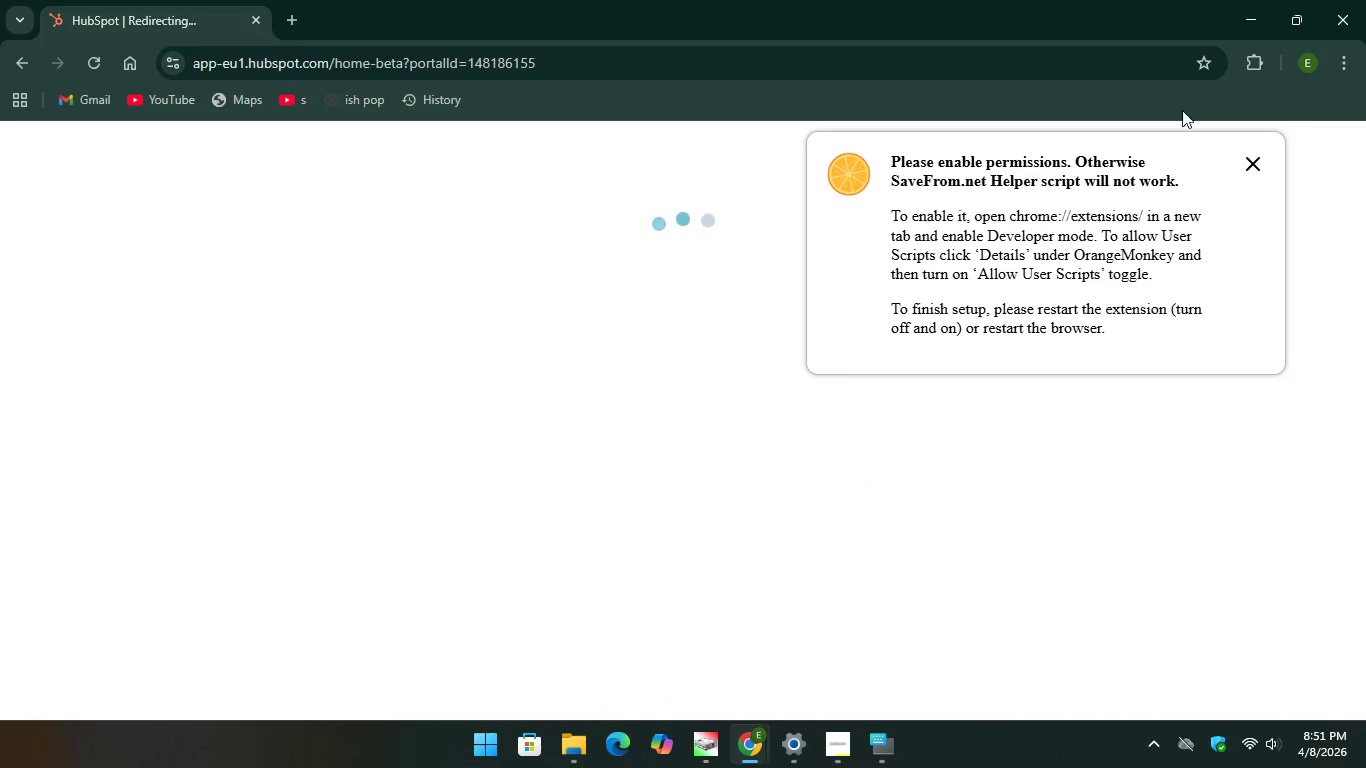 
left_click([1254, 154])
 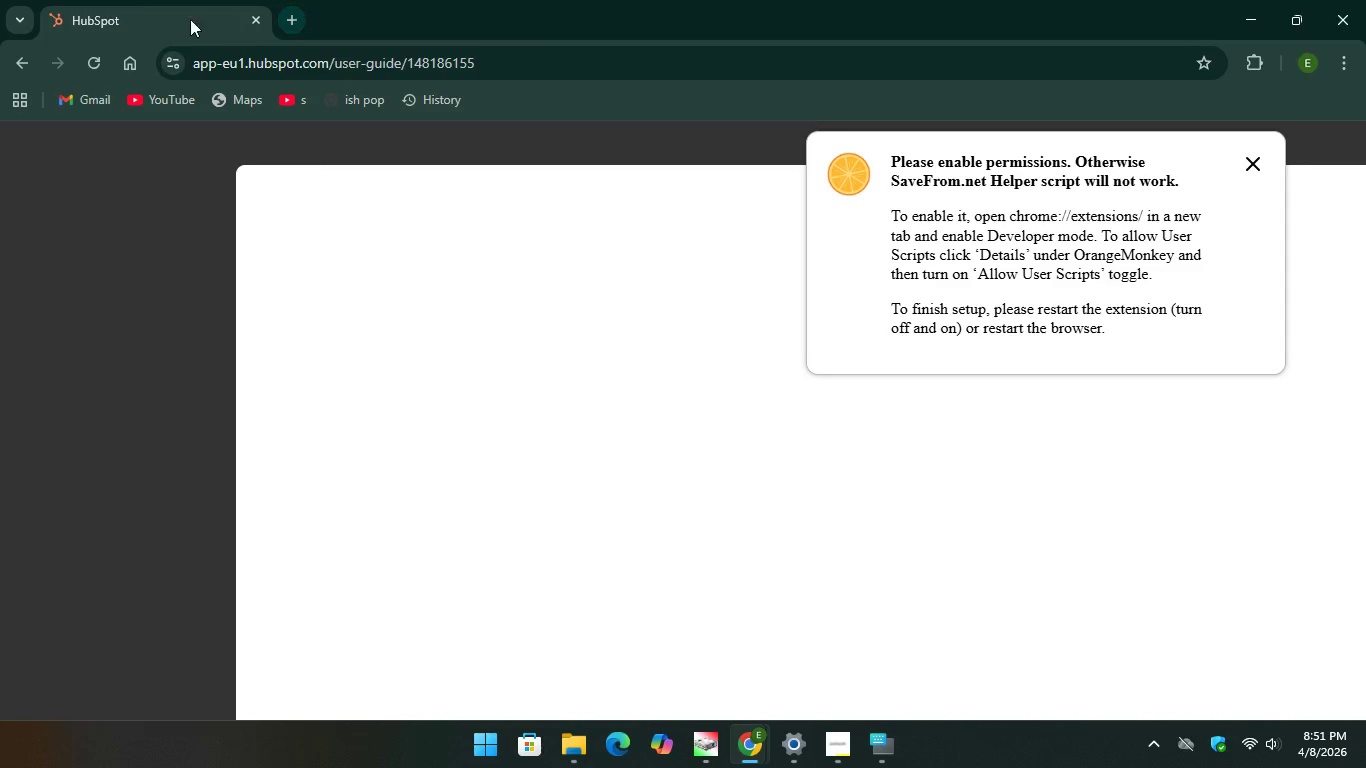 
wait(7.42)
 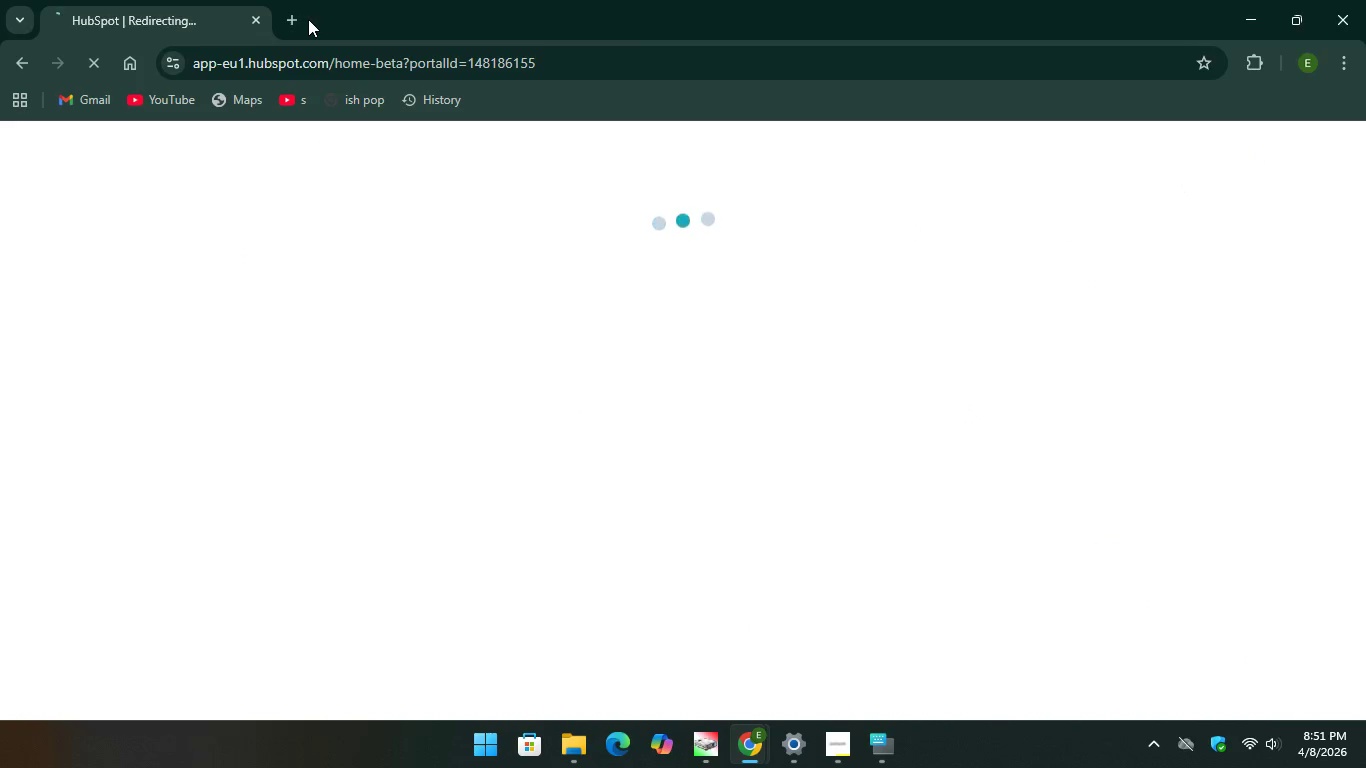 
left_click([1255, 169])
 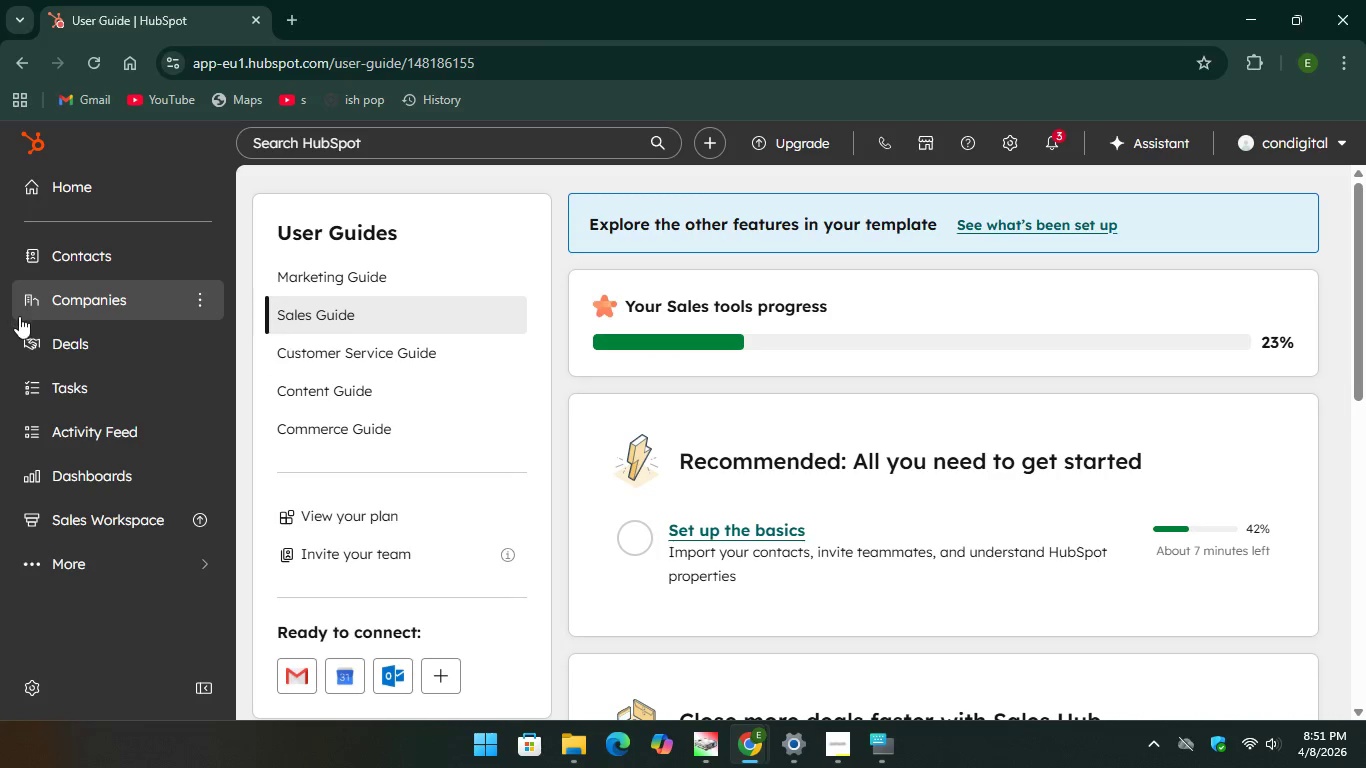 
wait(7.61)
 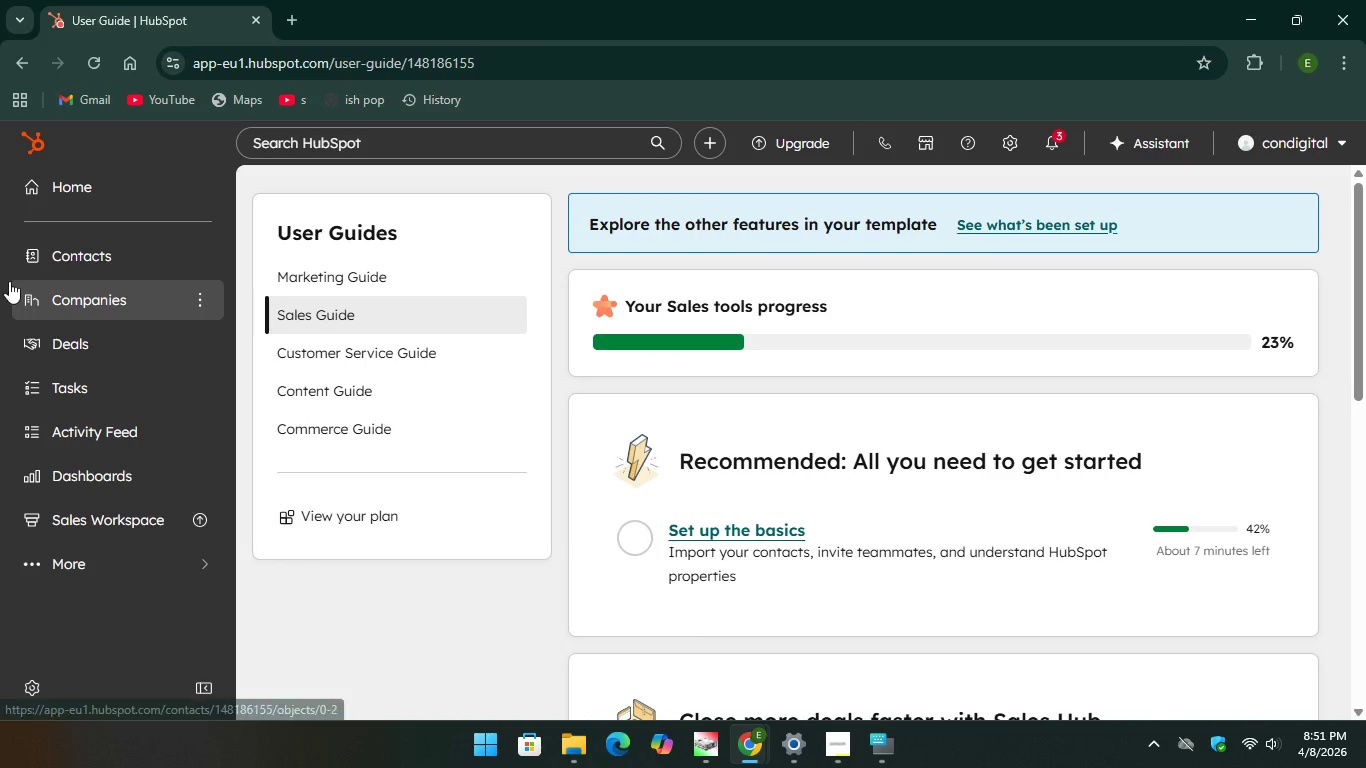 
left_click([1025, 147])
 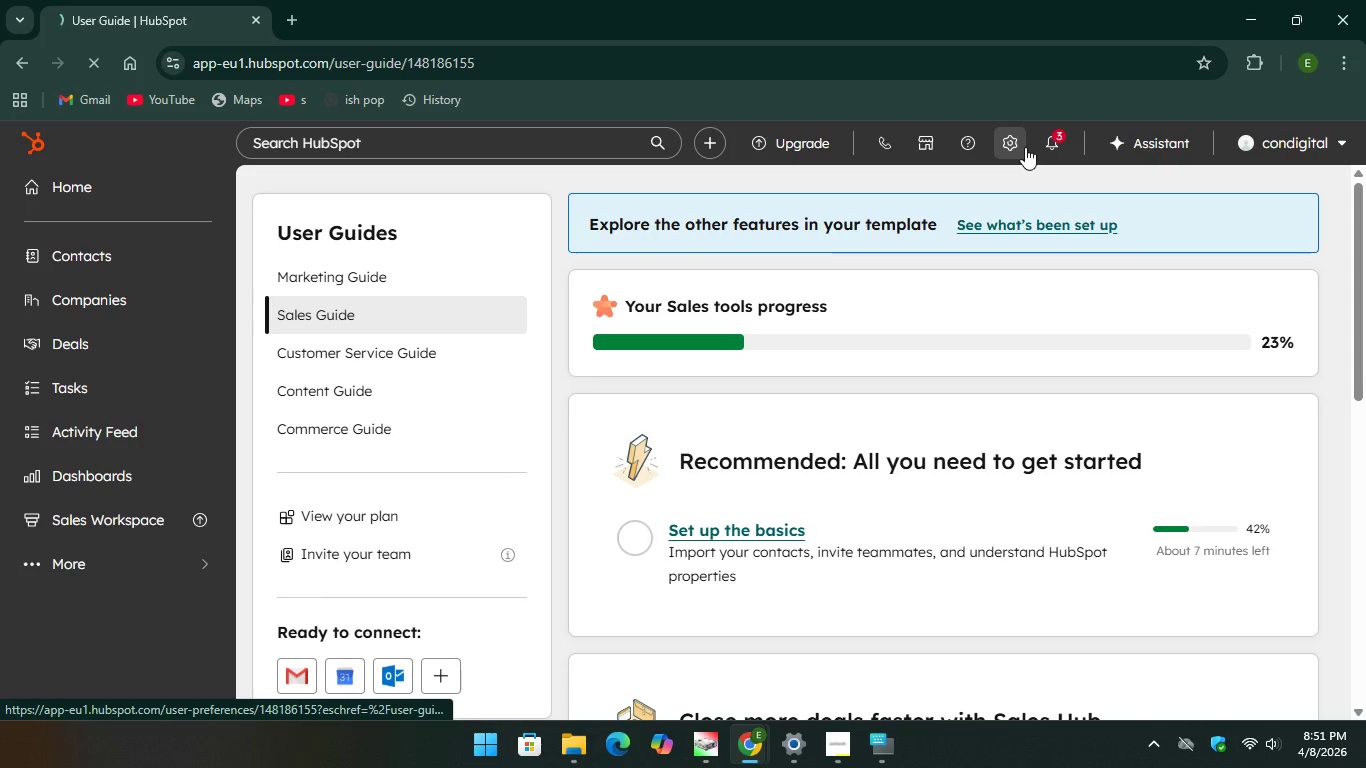 
mouse_move([991, 163])
 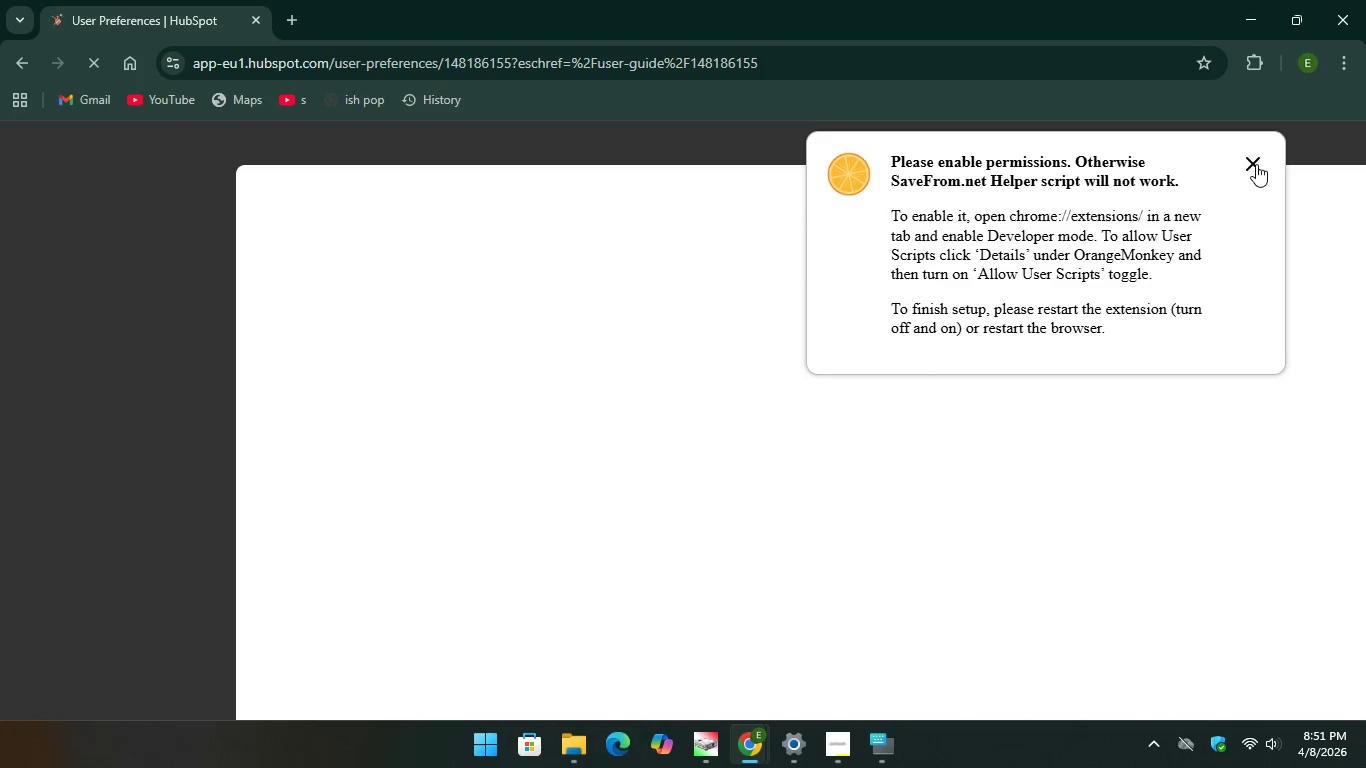 
left_click([1256, 164])
 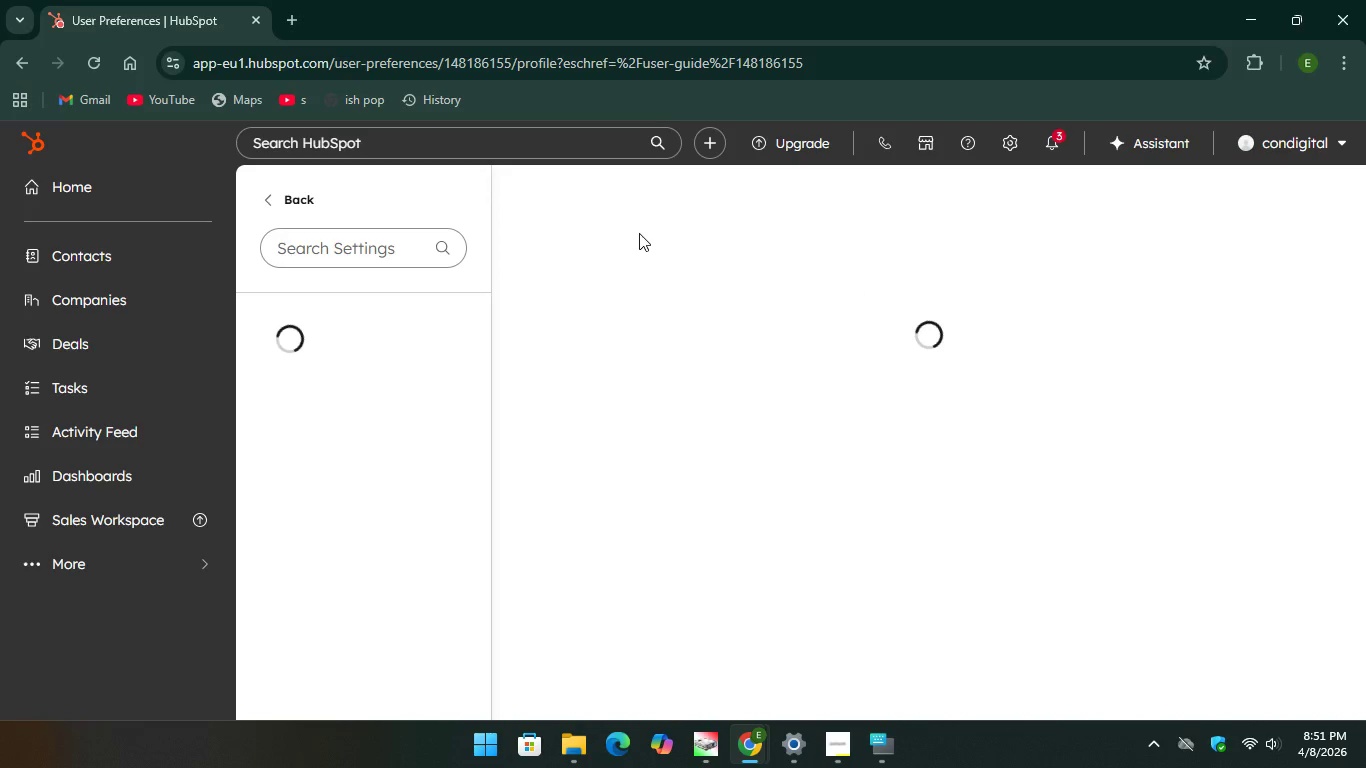 
wait(5.38)
 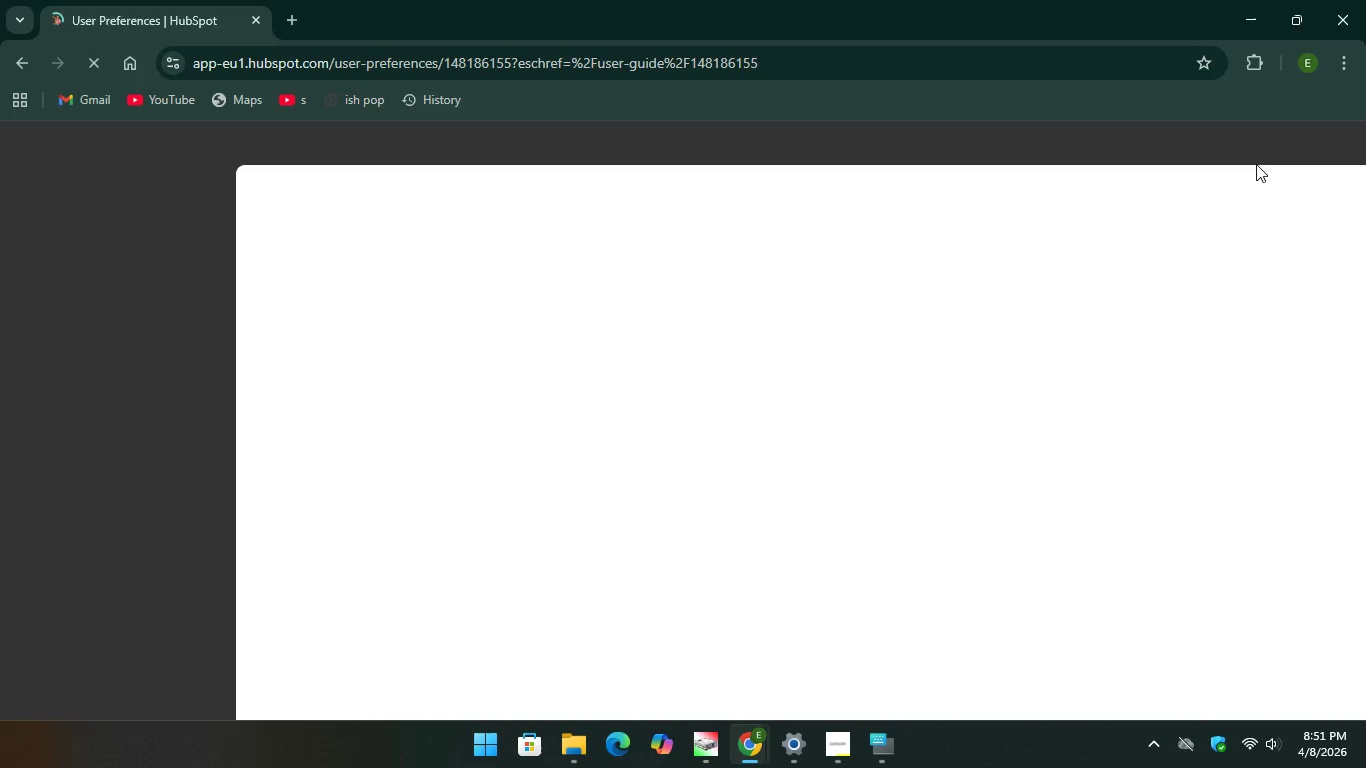 
scroll: coordinate [374, 388], scroll_direction: down, amount: 6.0
 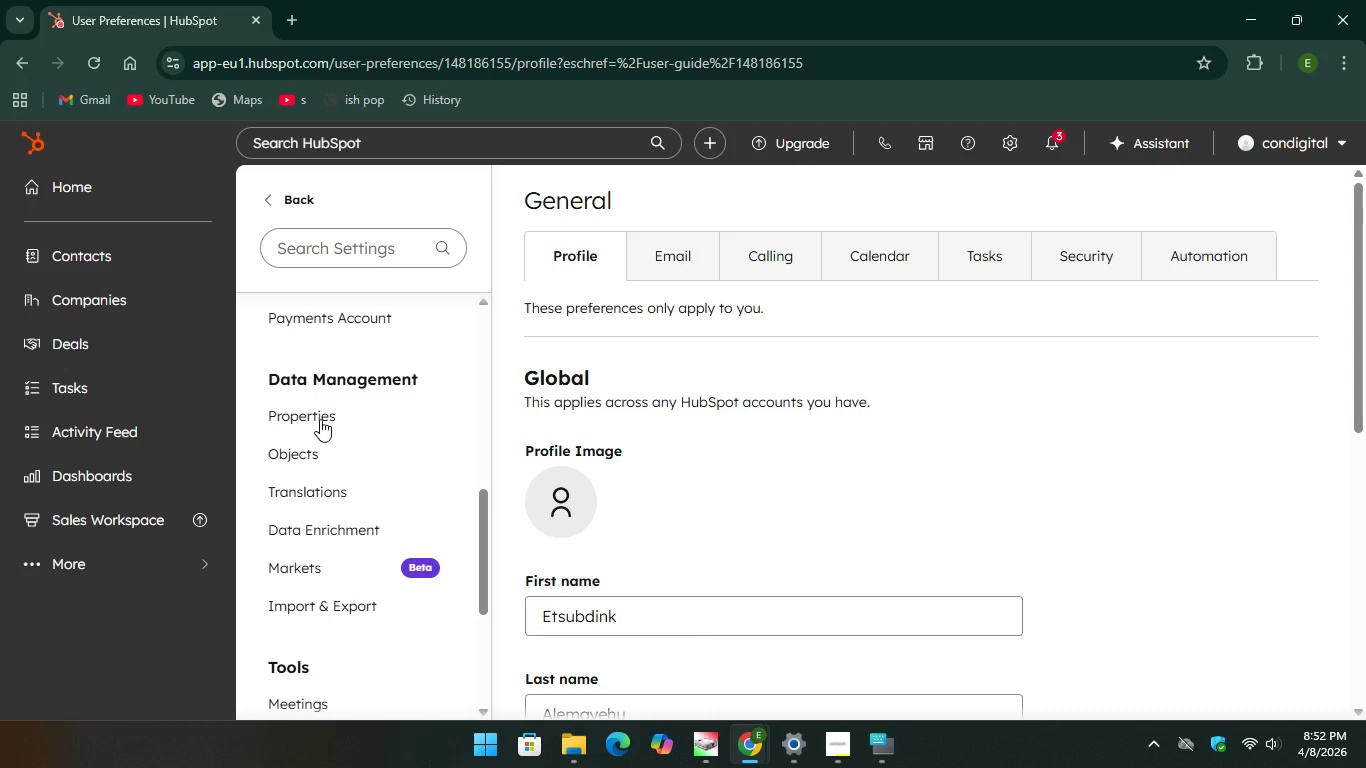 
left_click([320, 419])
 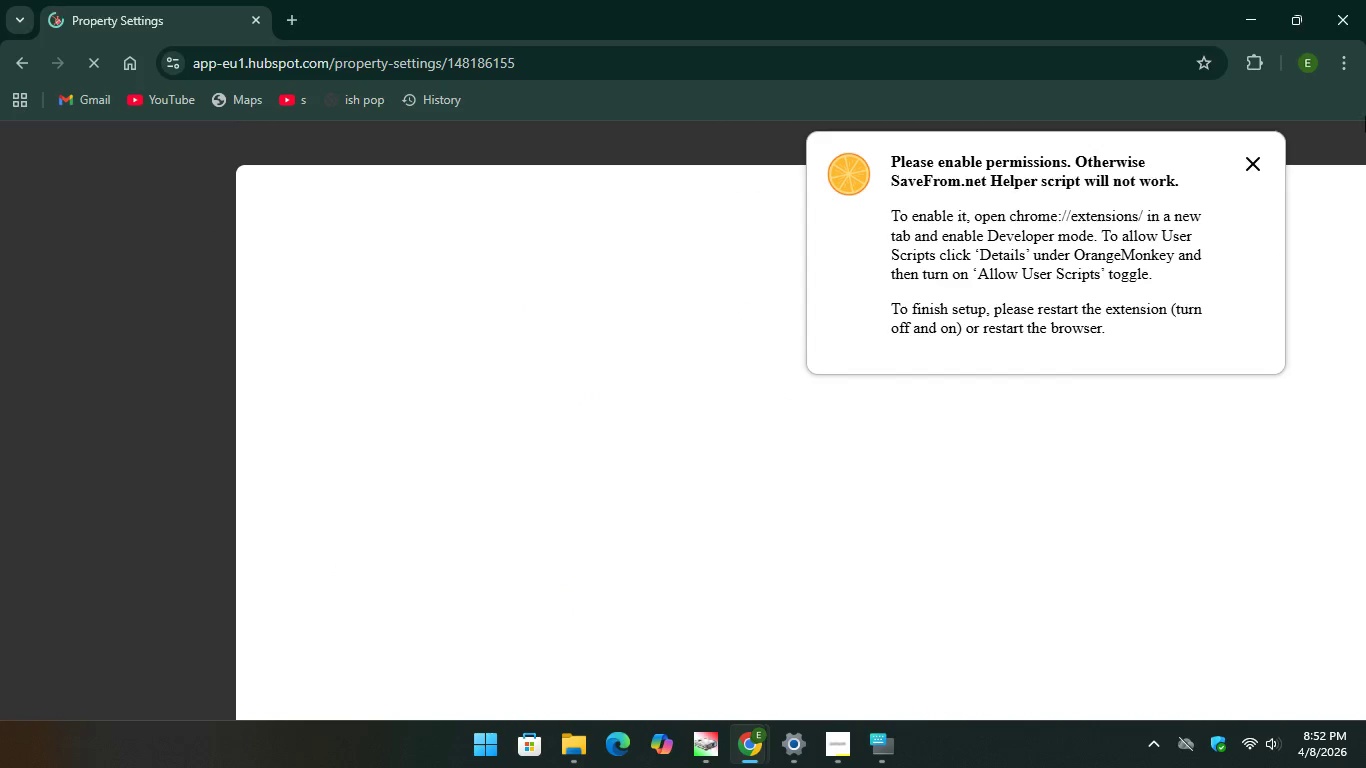 
wait(6.2)
 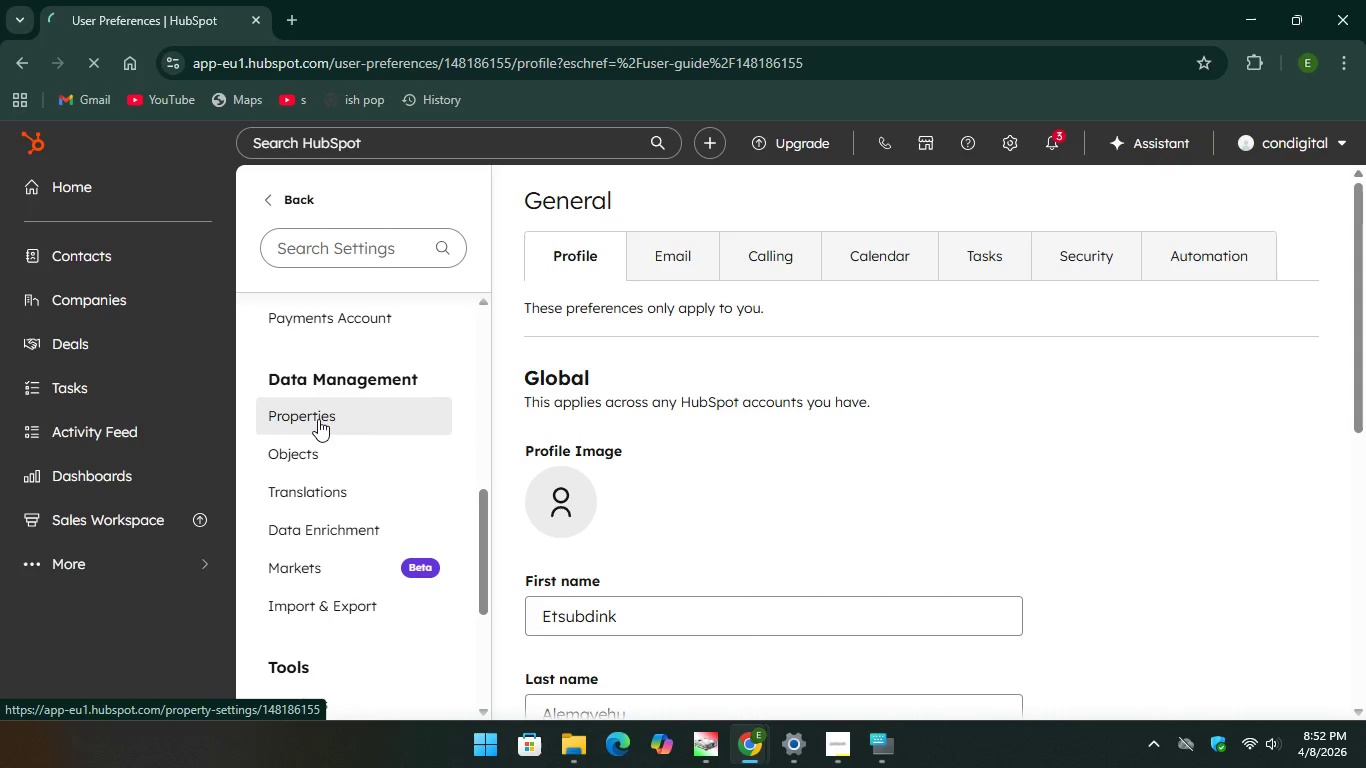 
left_click([1251, 168])
 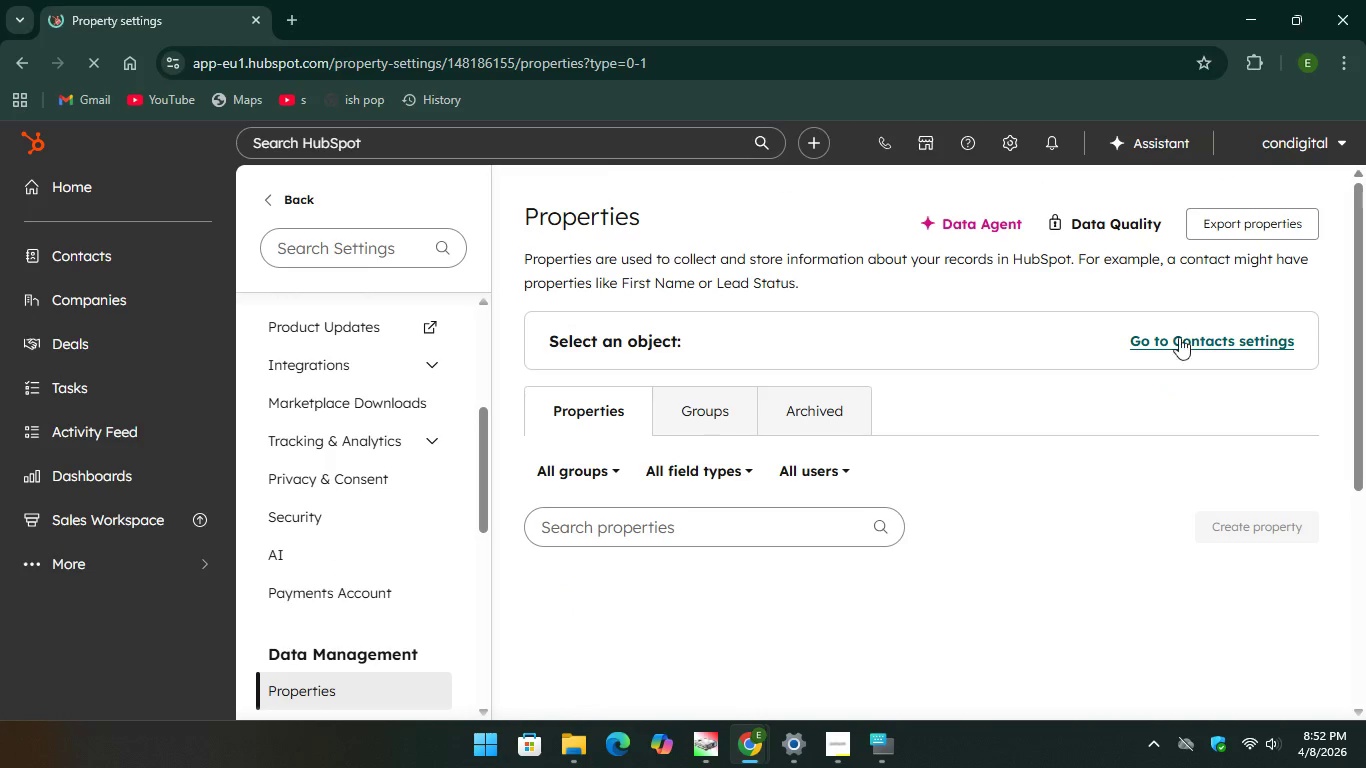 
scroll: coordinate [1348, 548], scroll_direction: down, amount: 4.0
 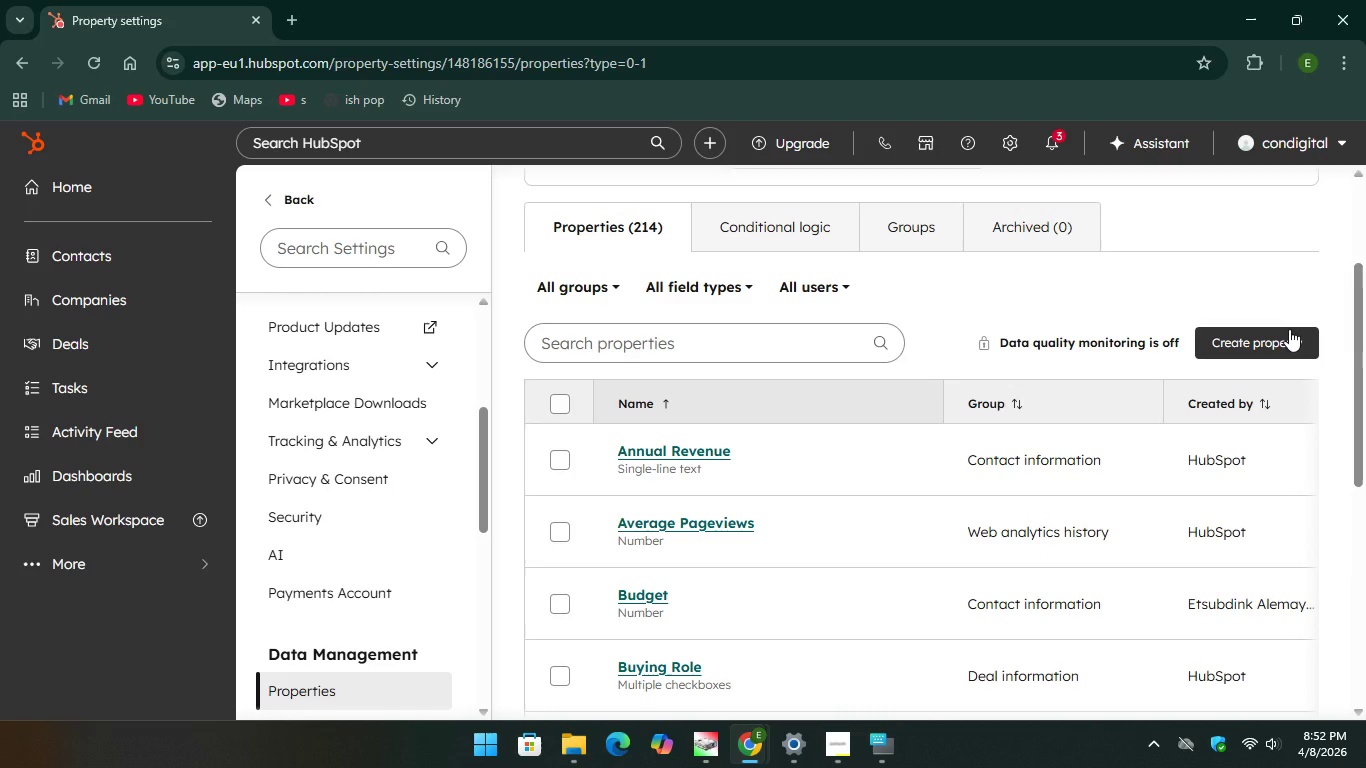 
left_click([1289, 329])
 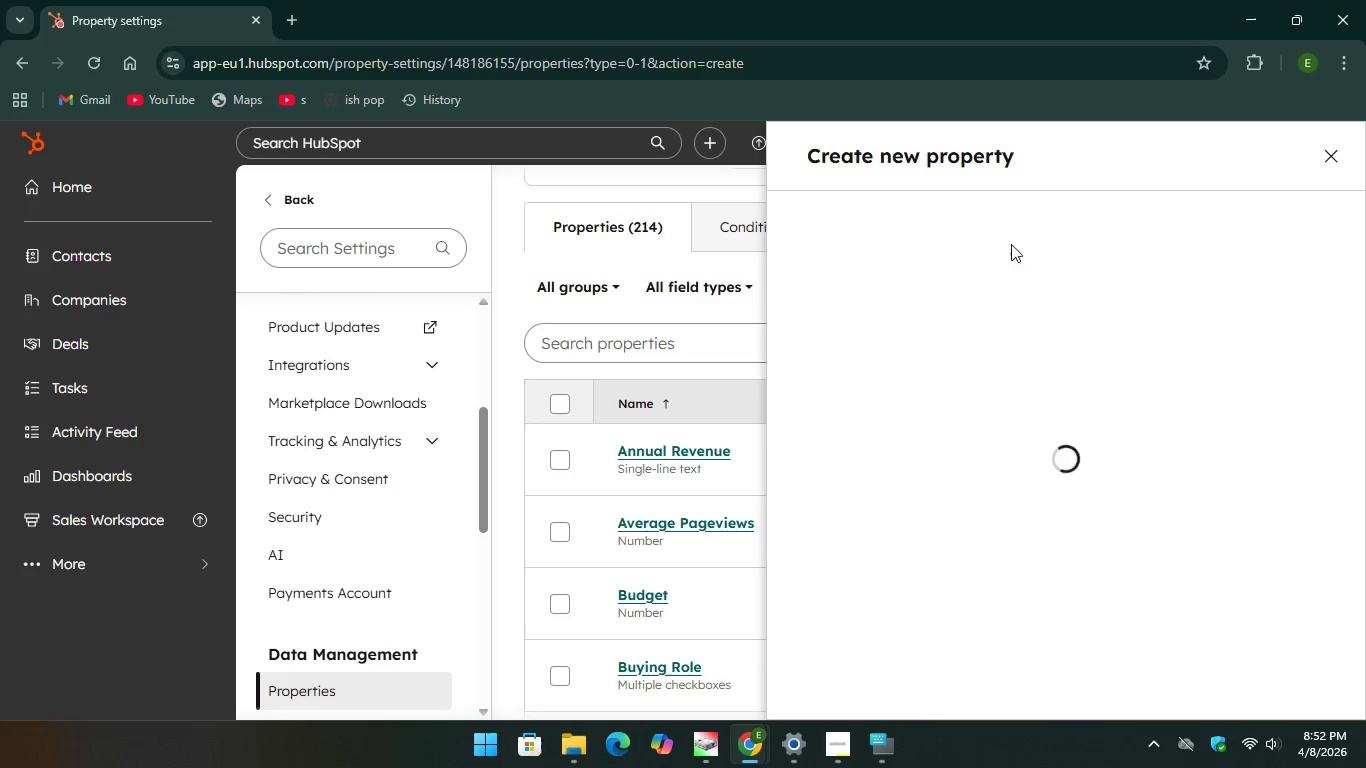 
mouse_move([941, 358])
 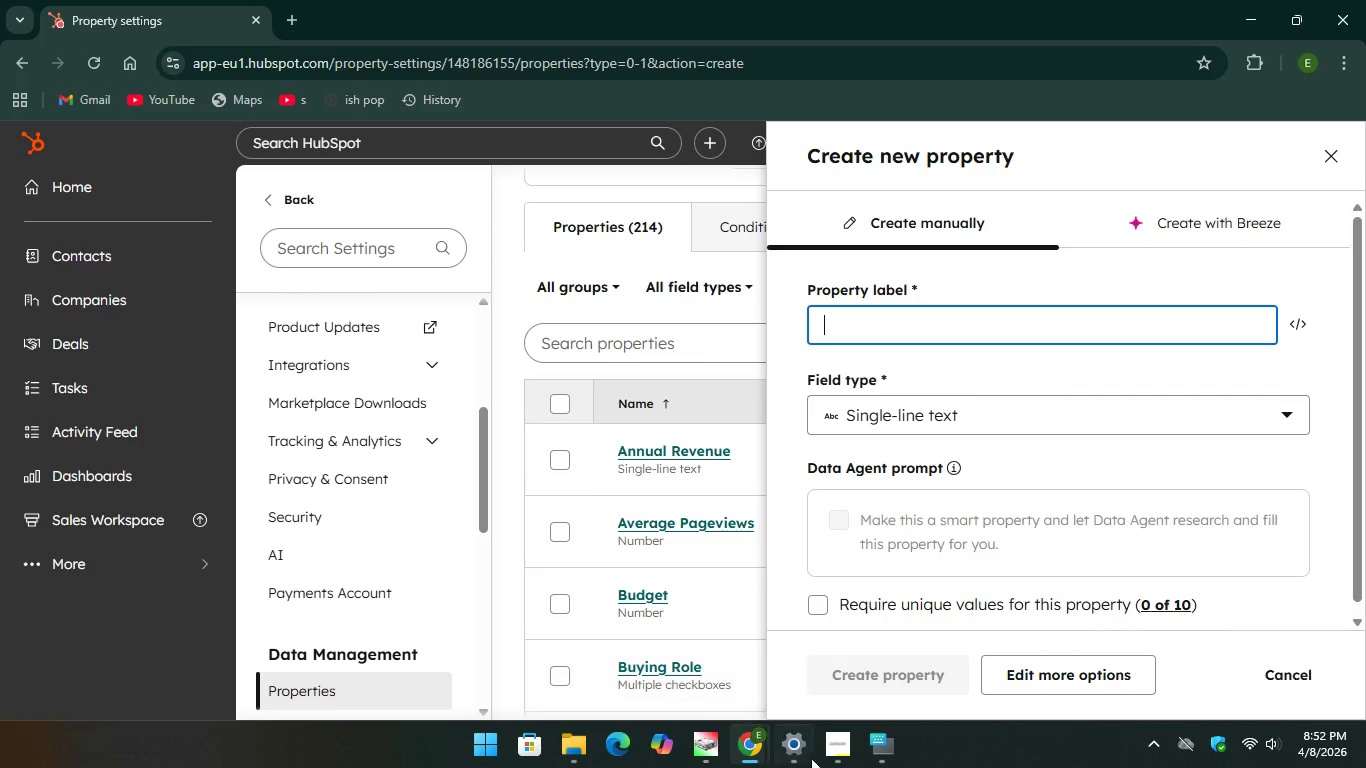 
left_click([880, 750])
 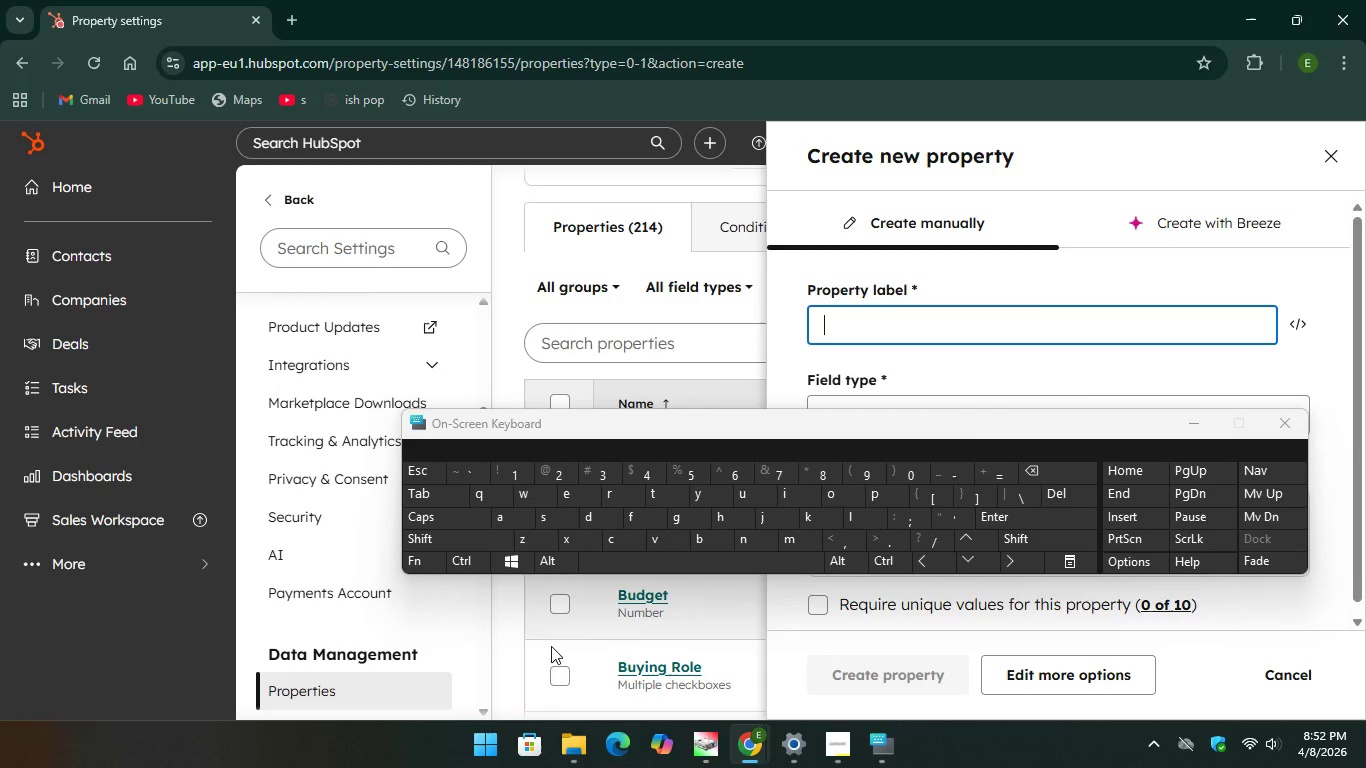 
type(Child First Name)
 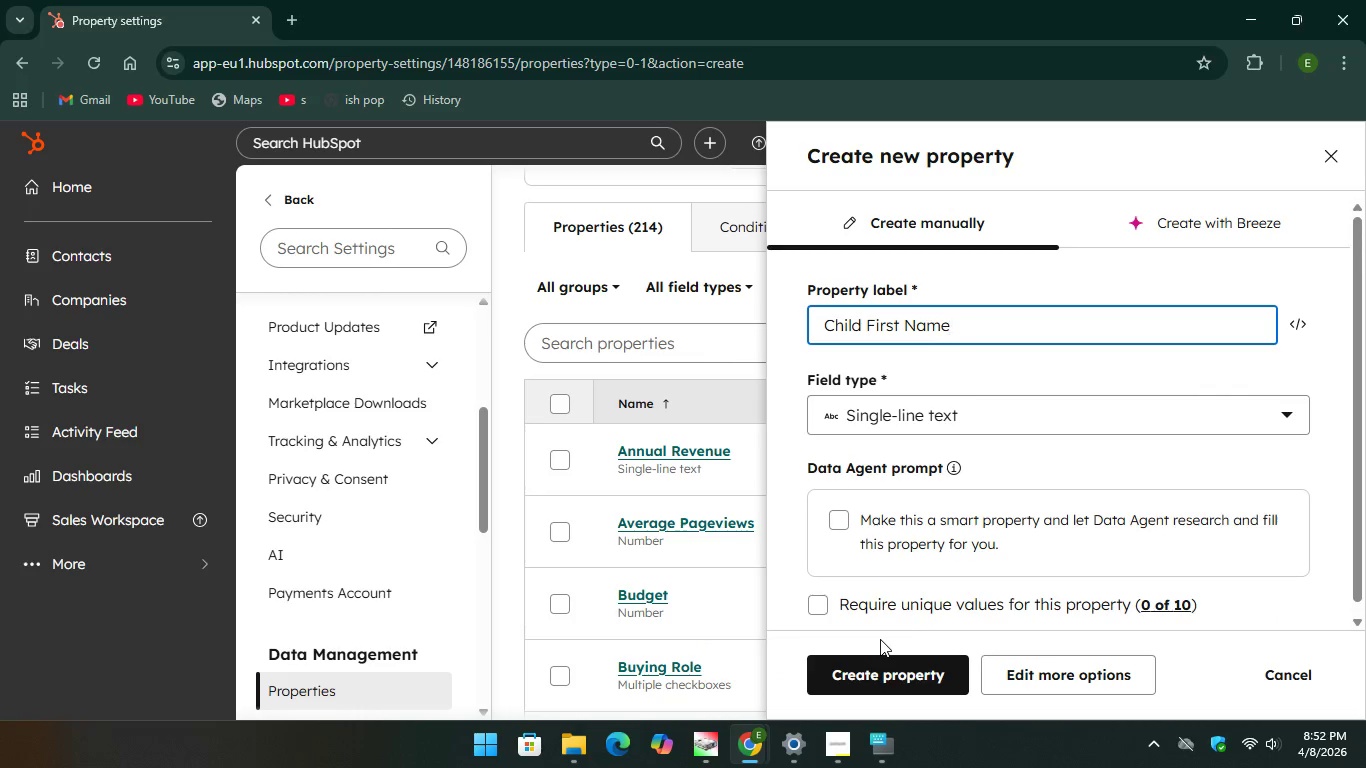 
left_click([884, 680])
 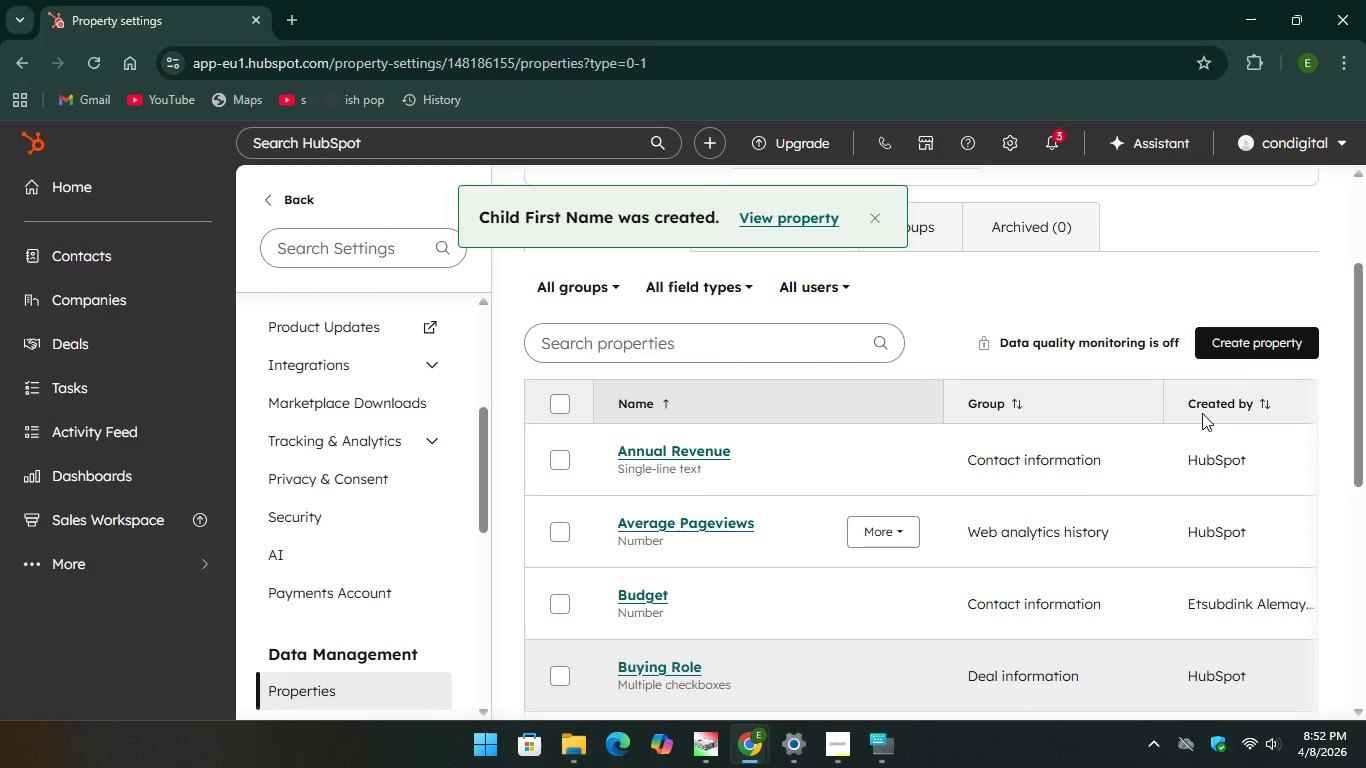 
left_click([1242, 344])
 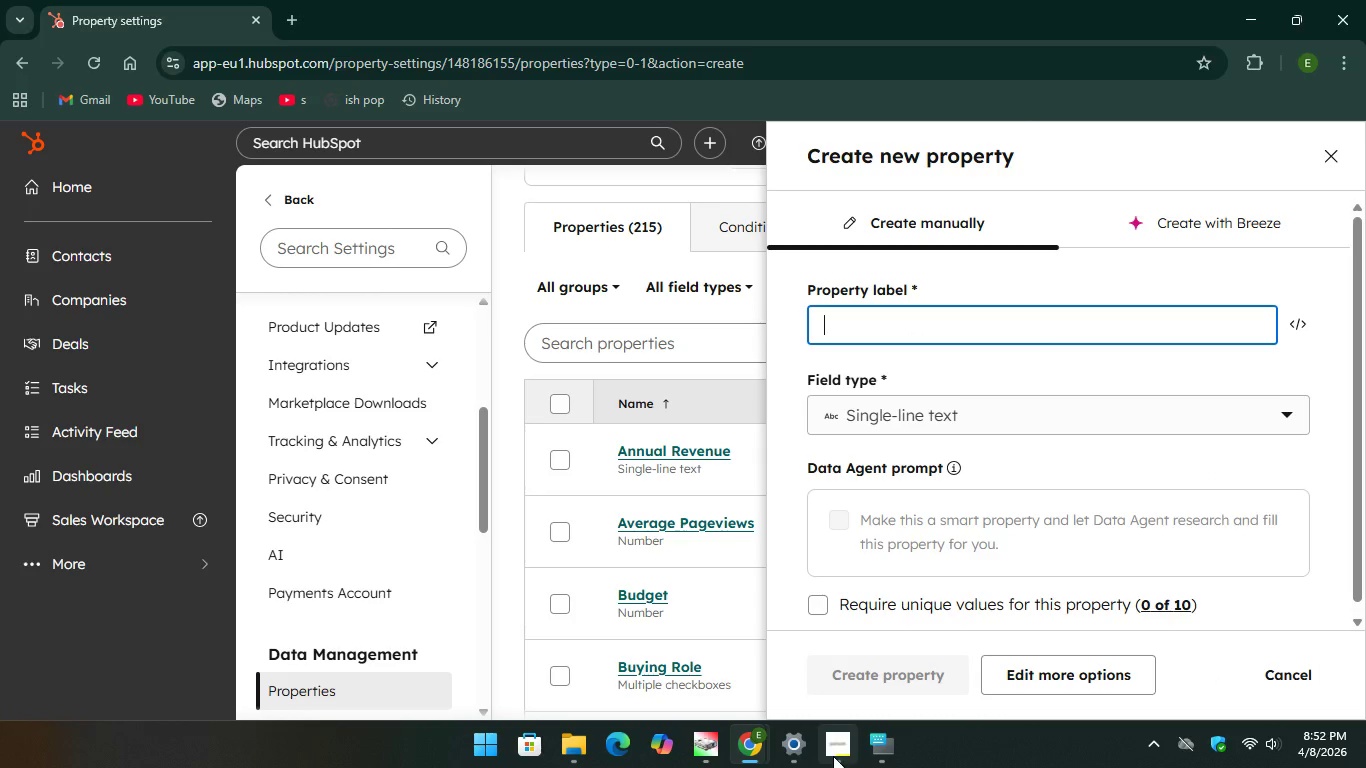 
left_click([875, 743])
 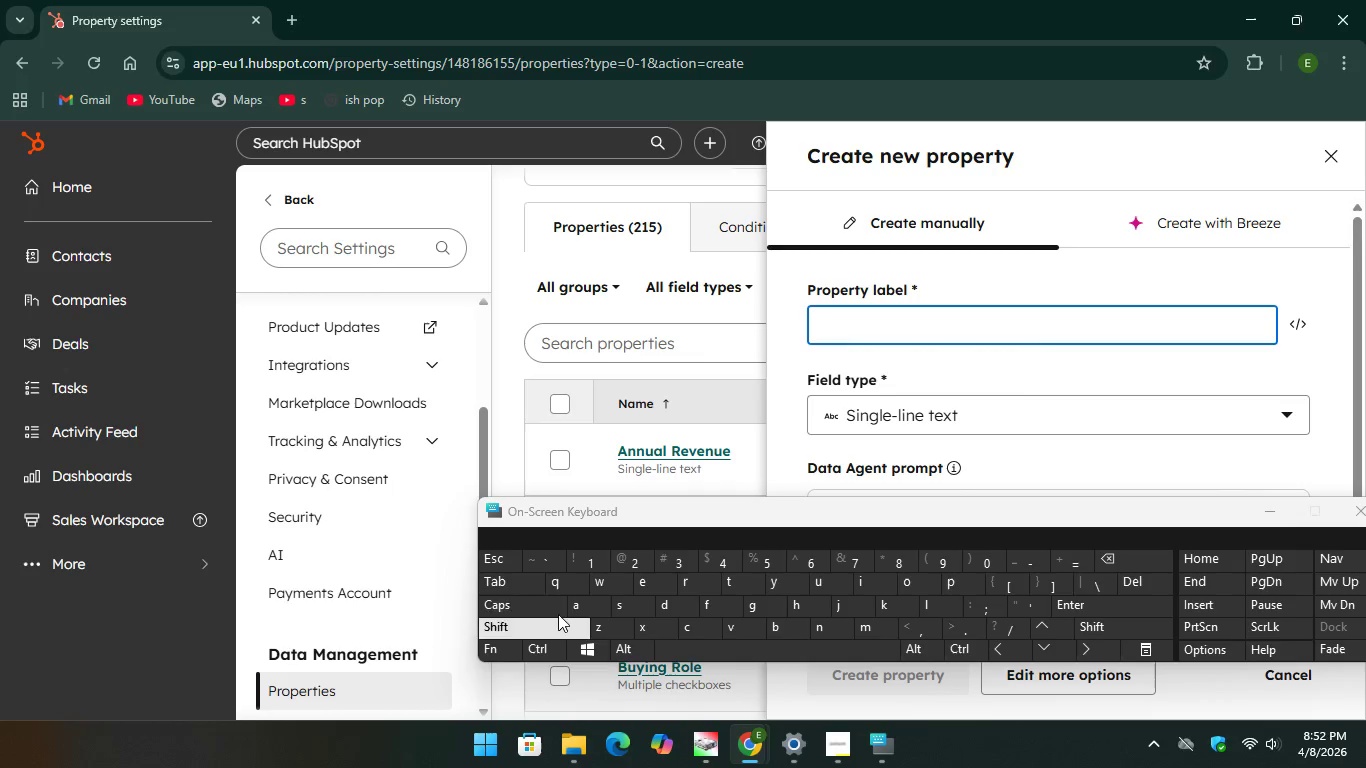 
type(Child L)
 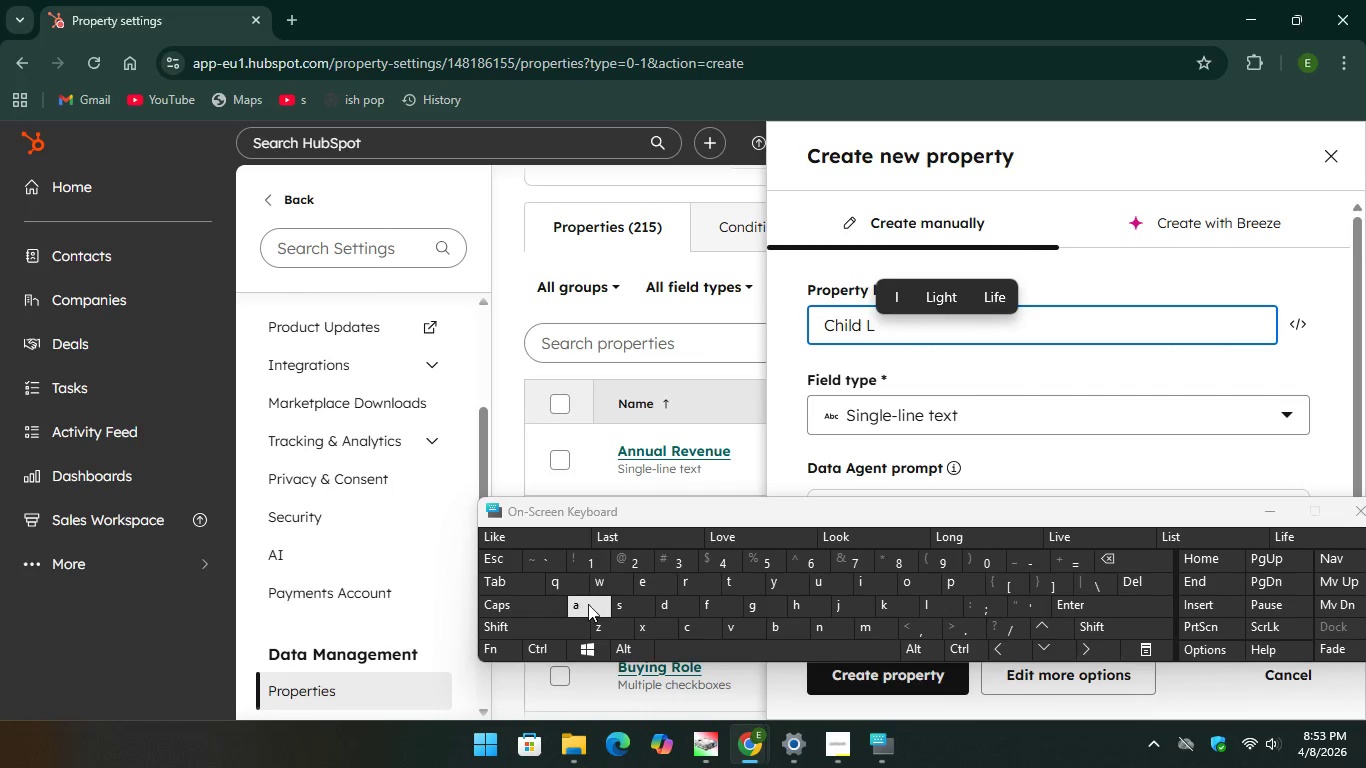 
type(ast Nam)
 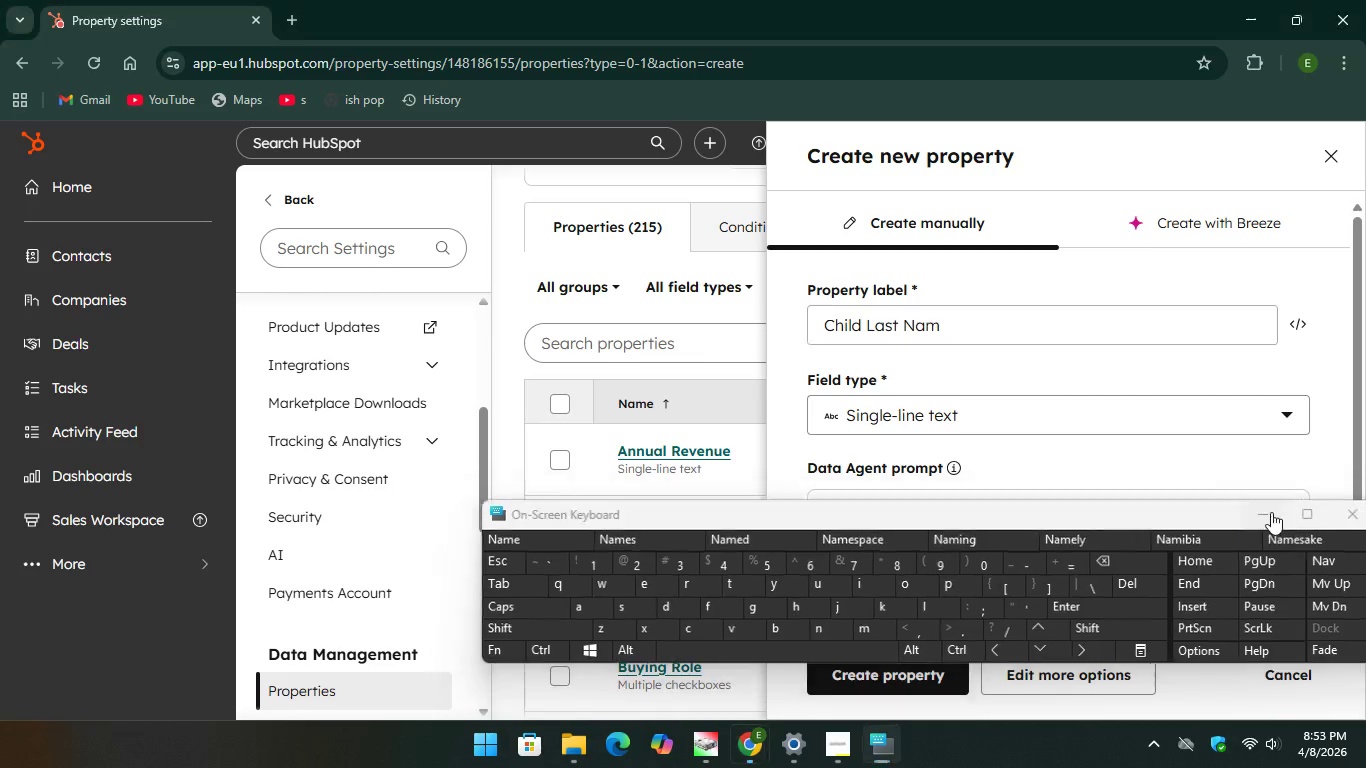 
left_click([902, 685])
 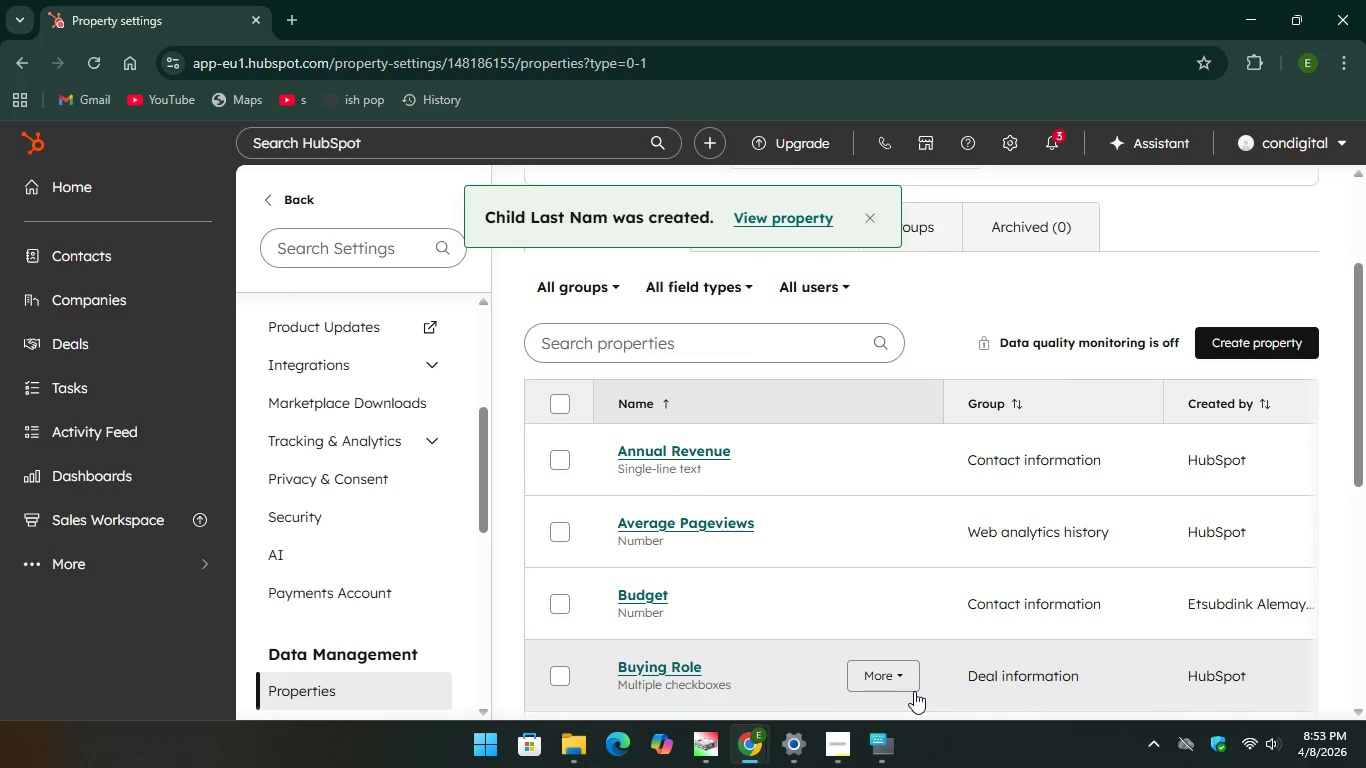 
mouse_move([911, 601])
 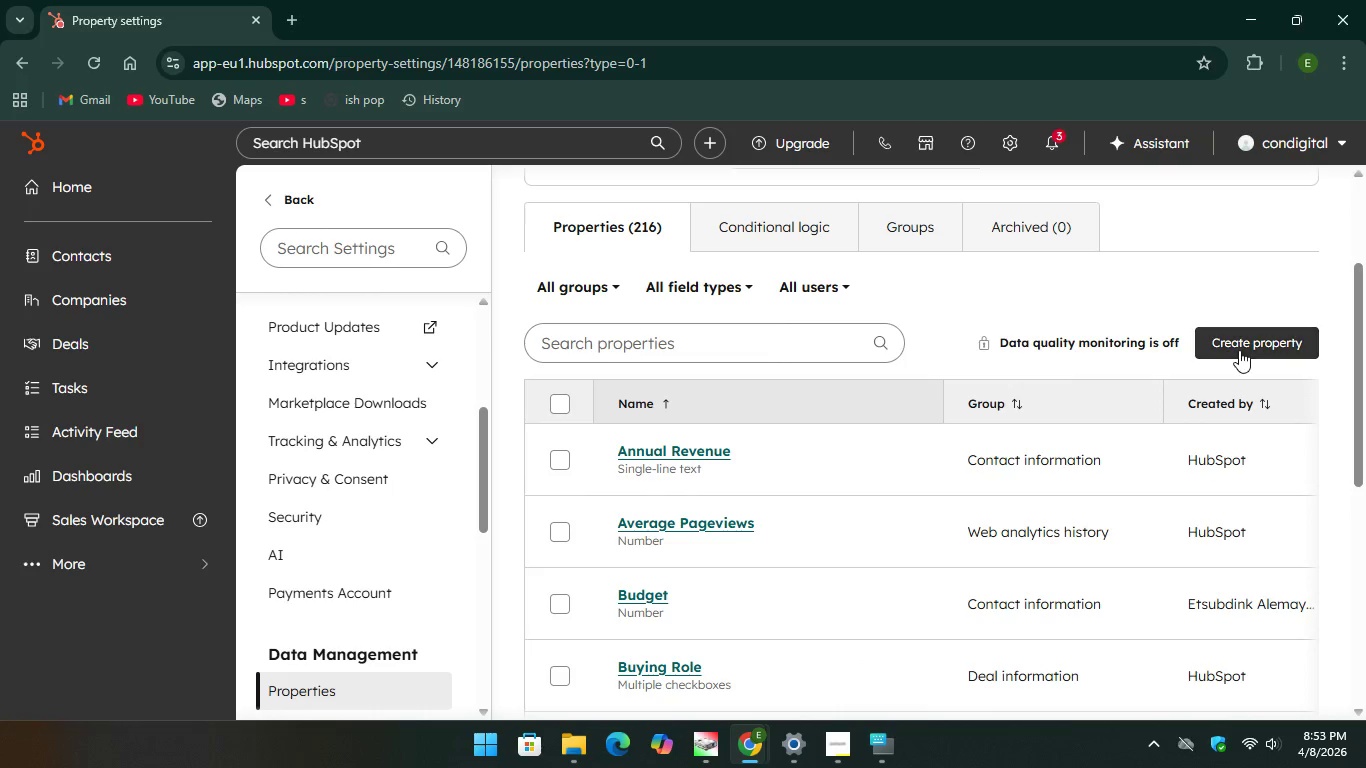 
left_click([1239, 350])
 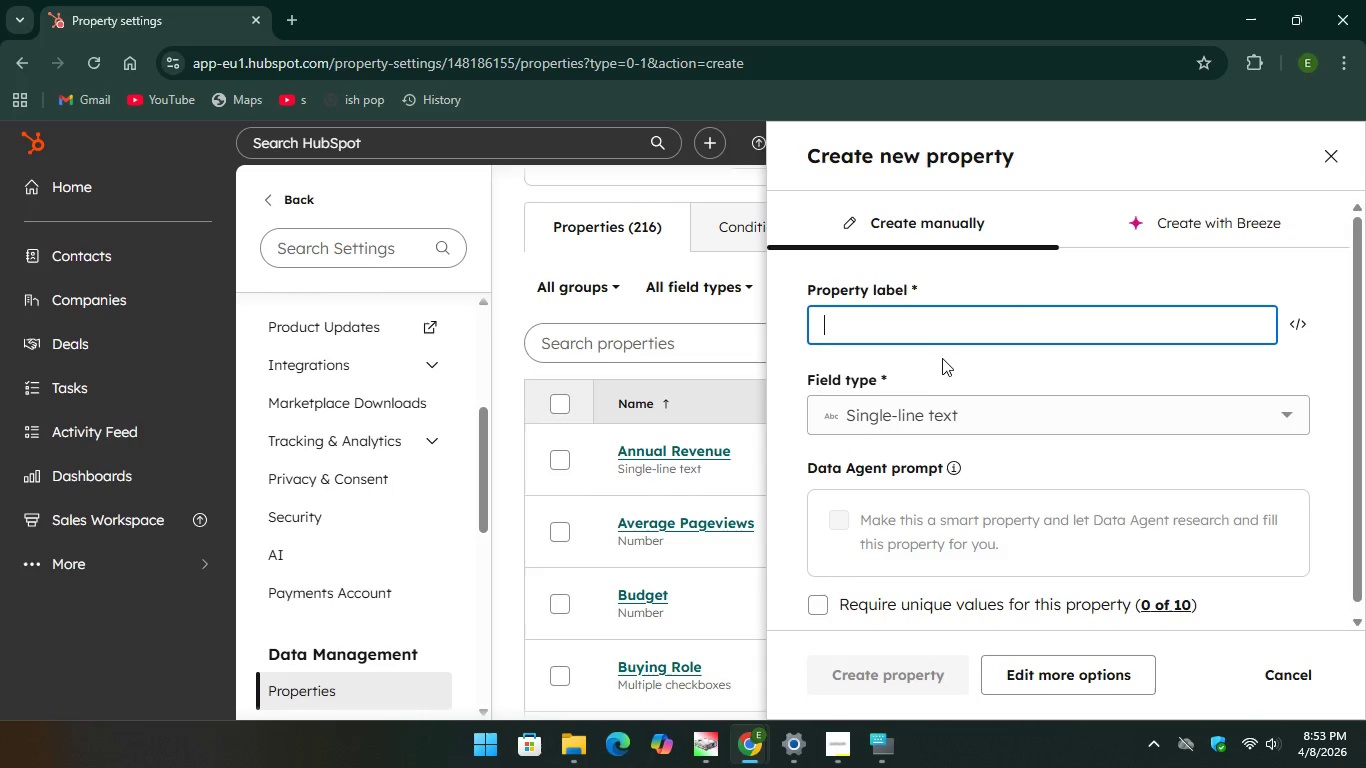 
mouse_move([850, 345])
 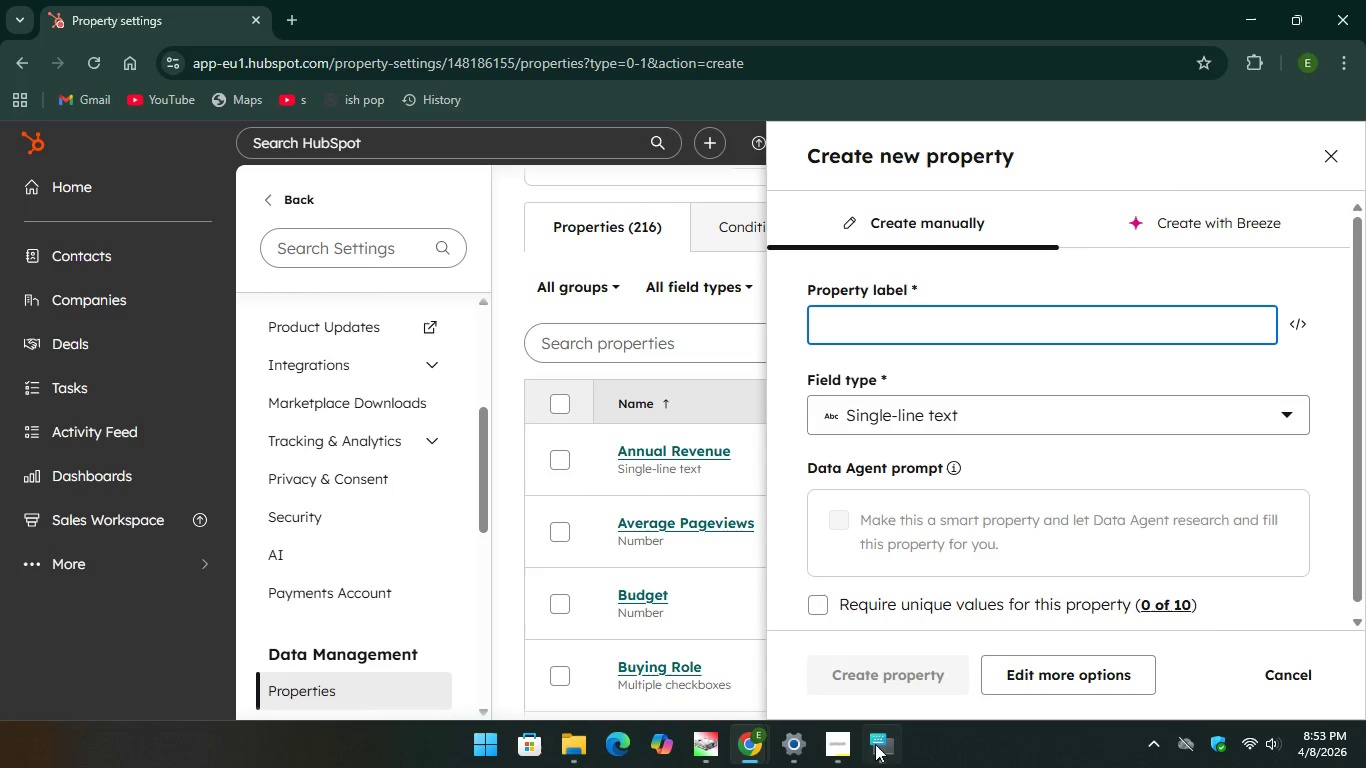 
left_click([882, 752])
 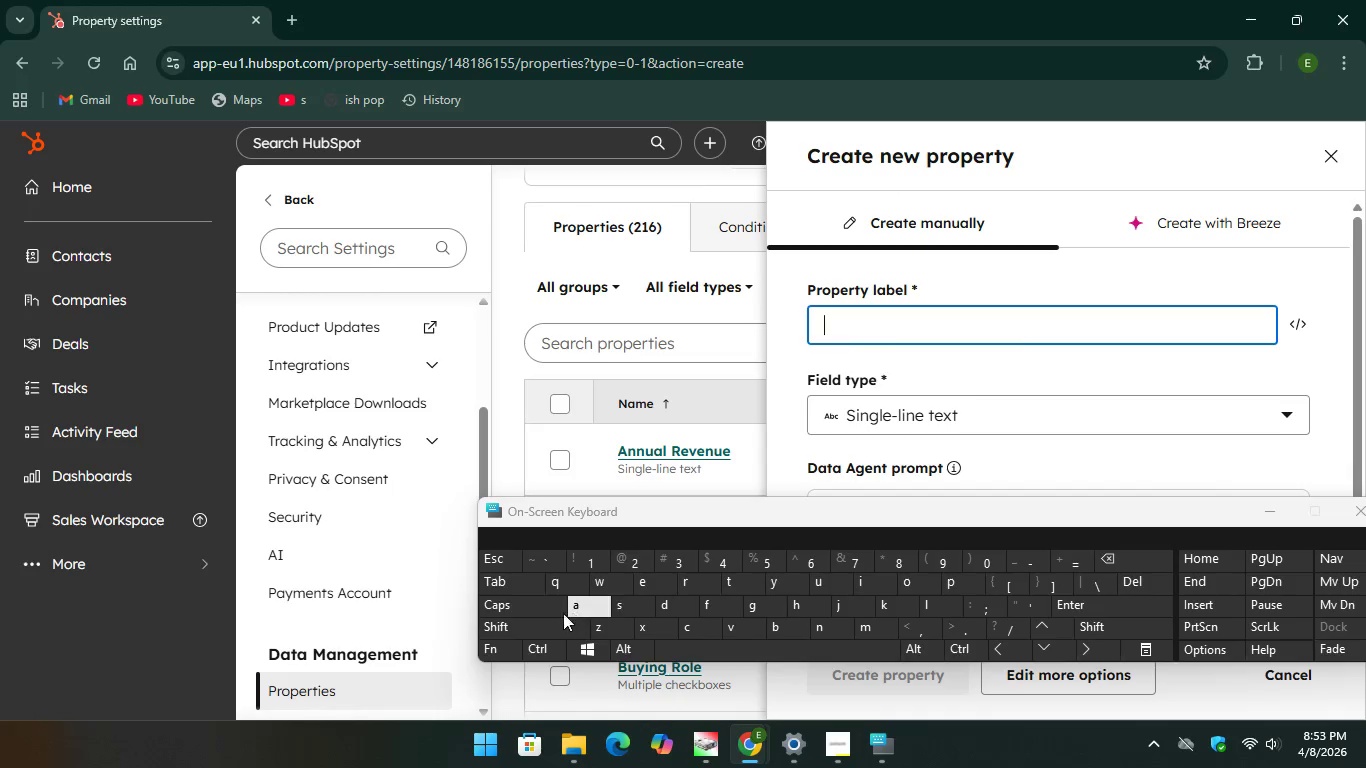 
type(Child )
 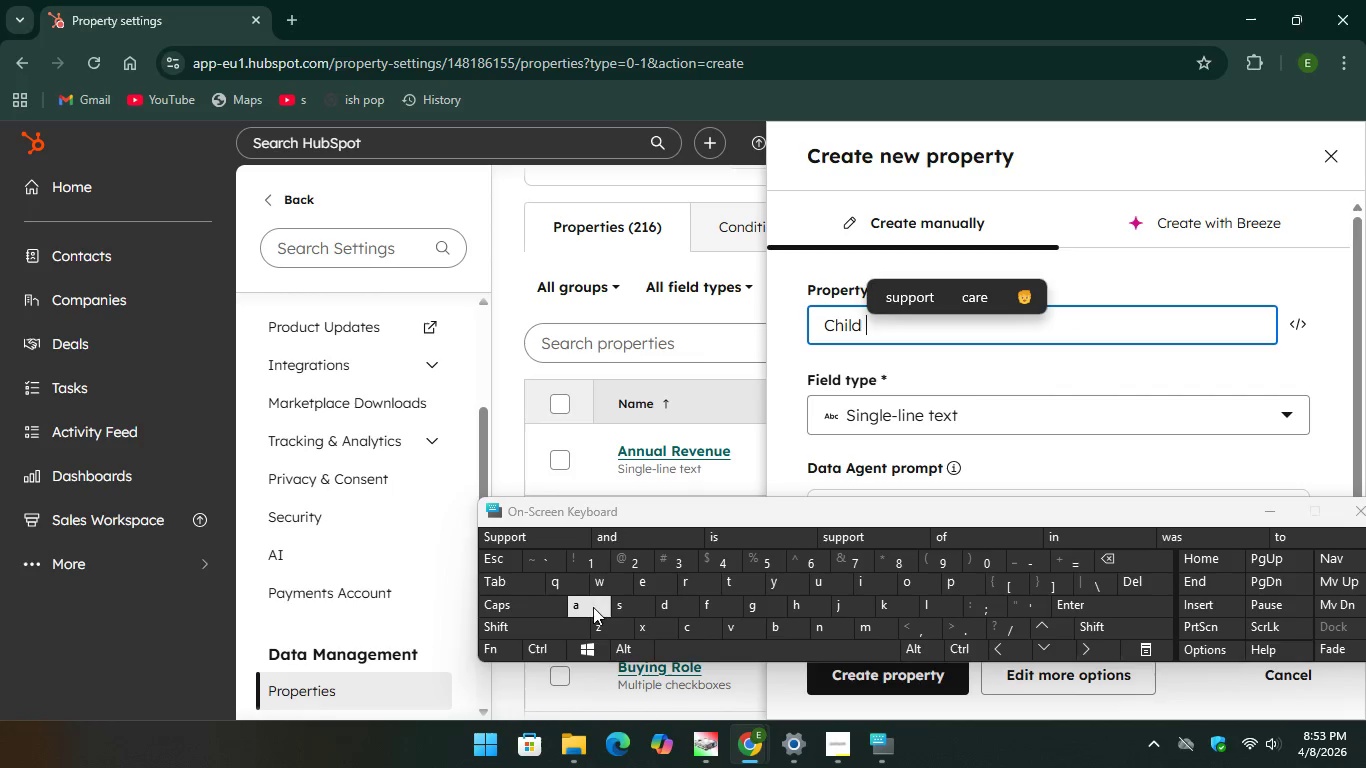 
type(ate of birth)
 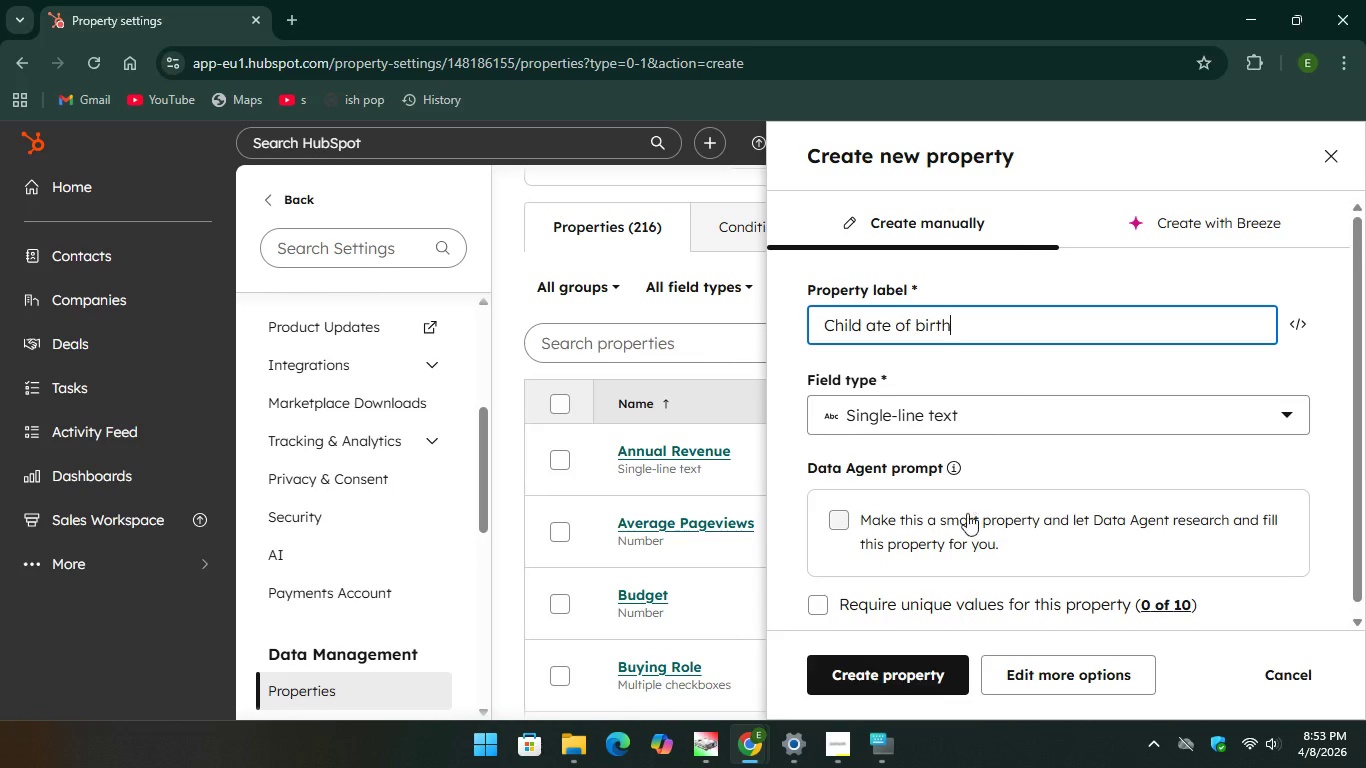 
left_click([980, 417])
 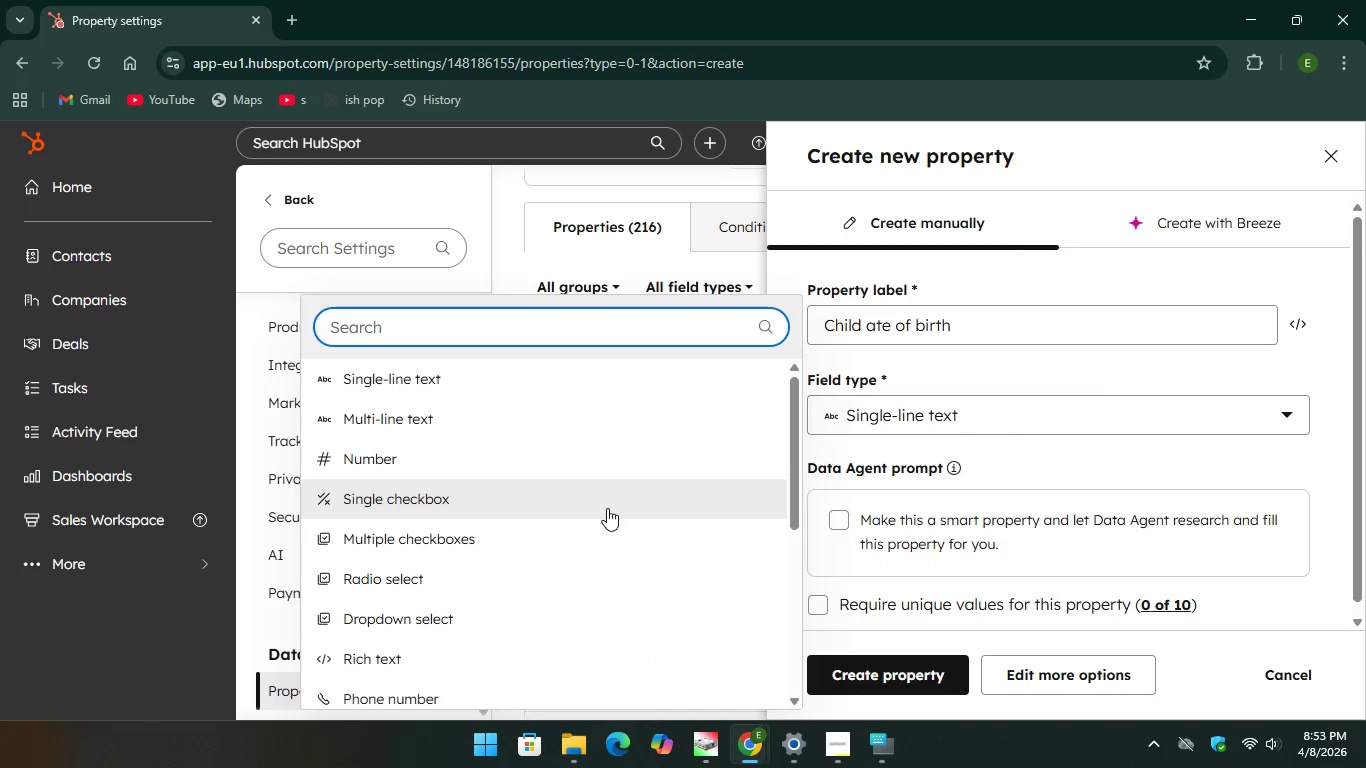 
scroll: coordinate [607, 508], scroll_direction: down, amount: 2.0
 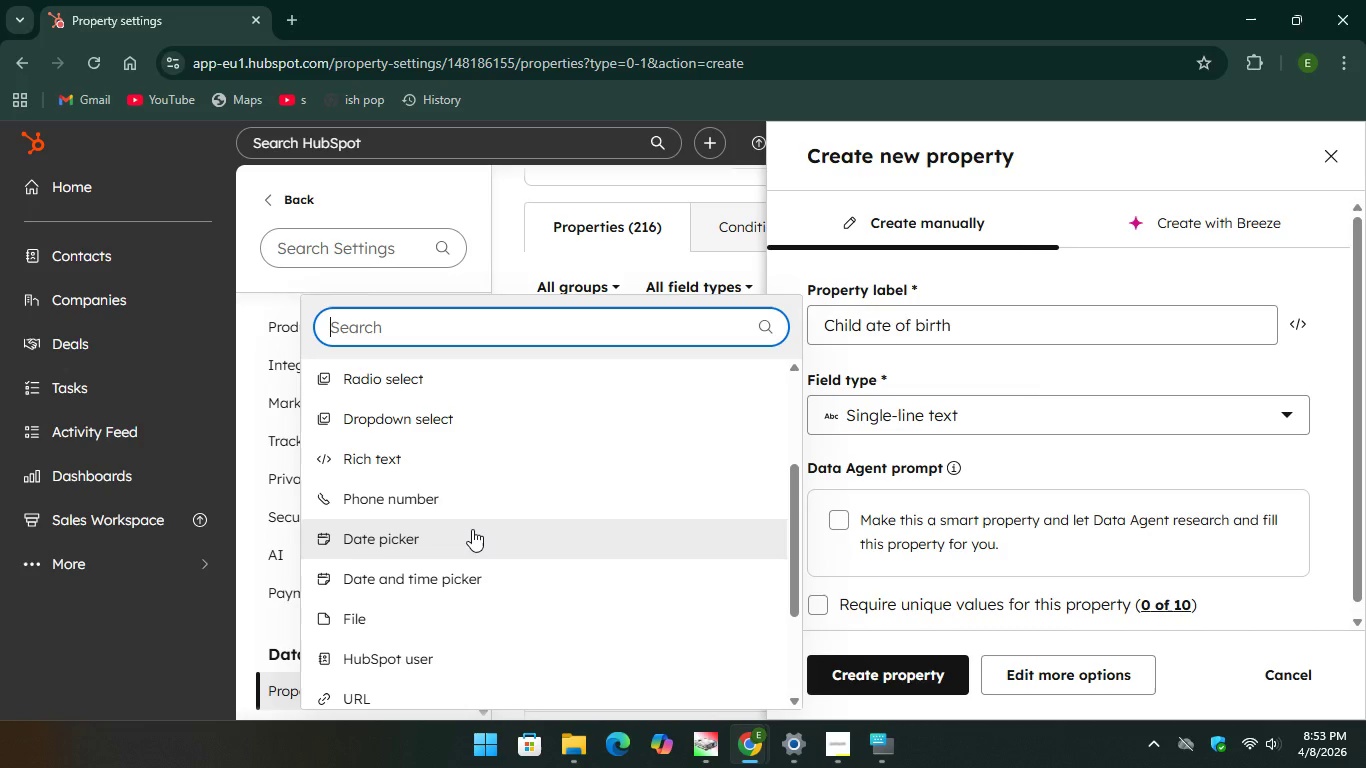 
left_click([470, 533])
 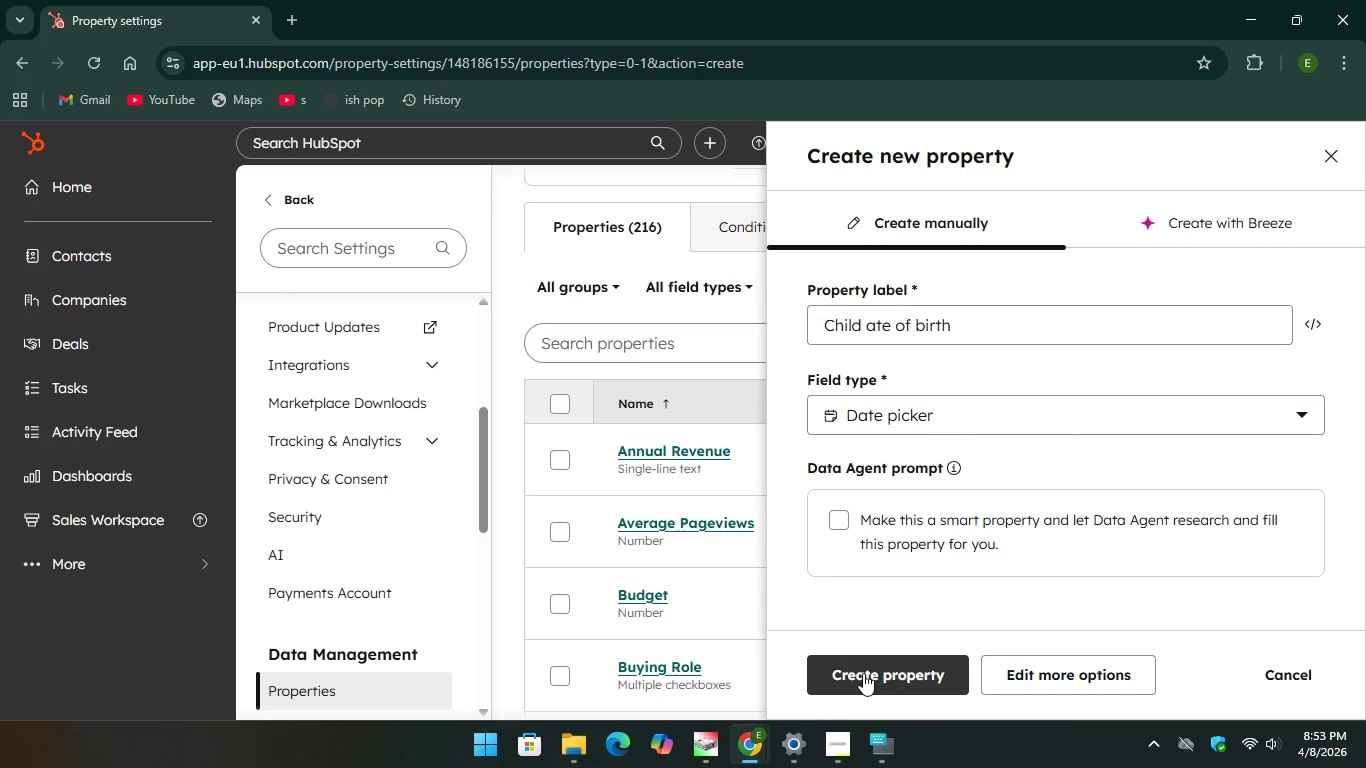 
left_click([863, 673])
 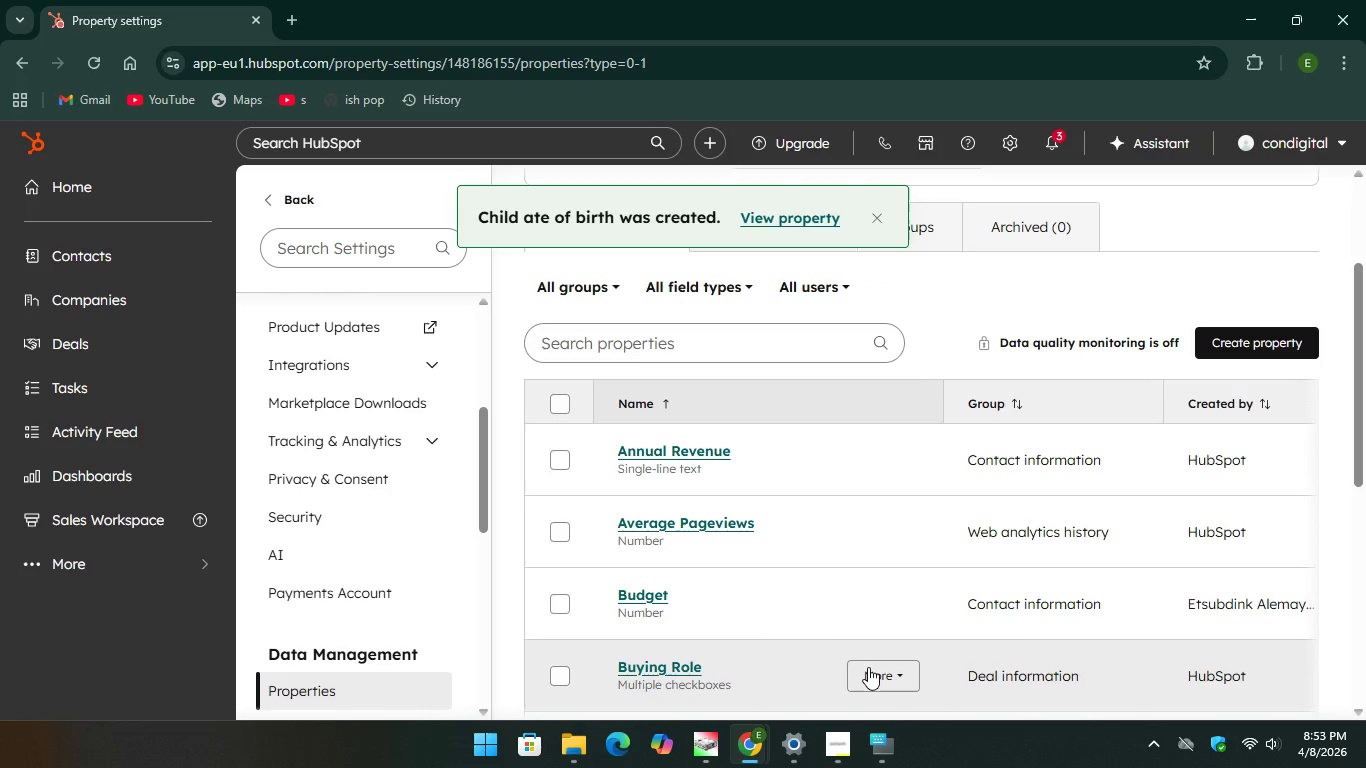 
wait(6.41)
 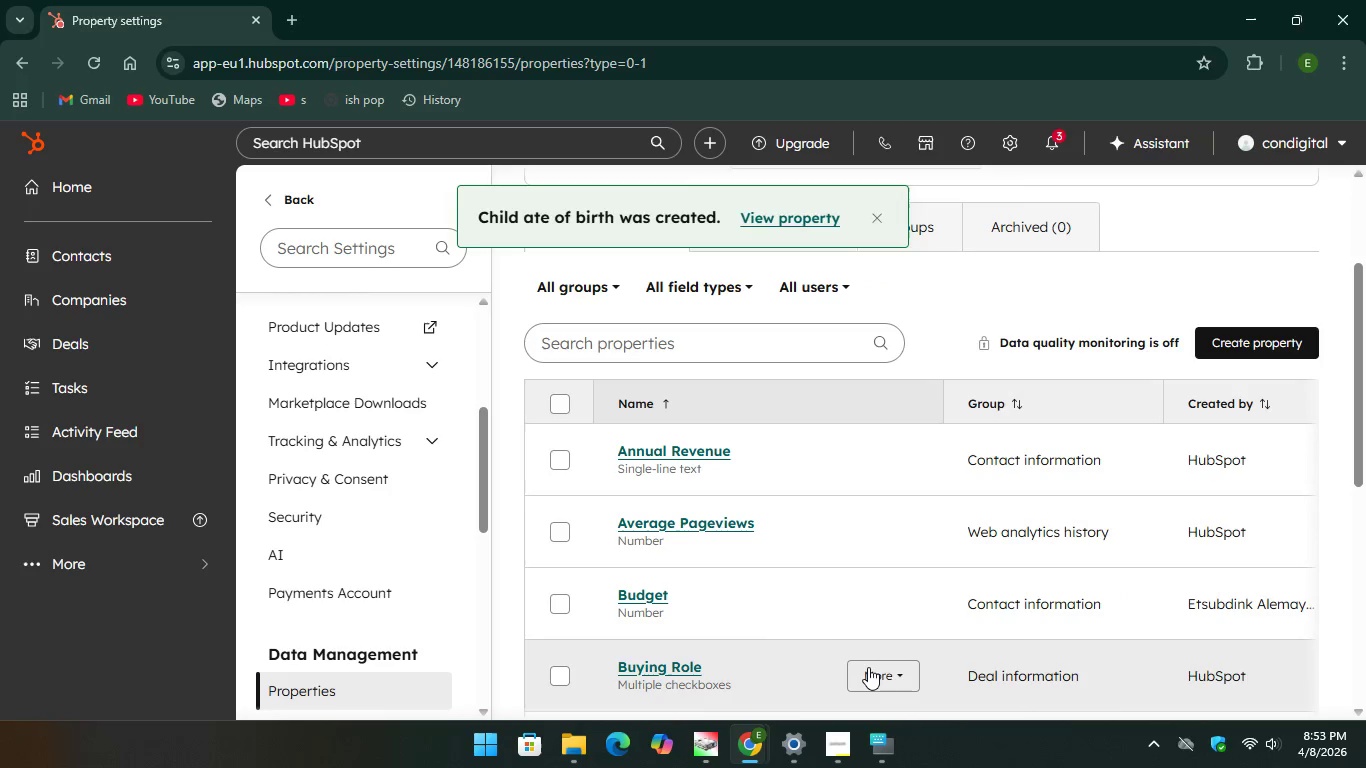 
left_click([1221, 347])
 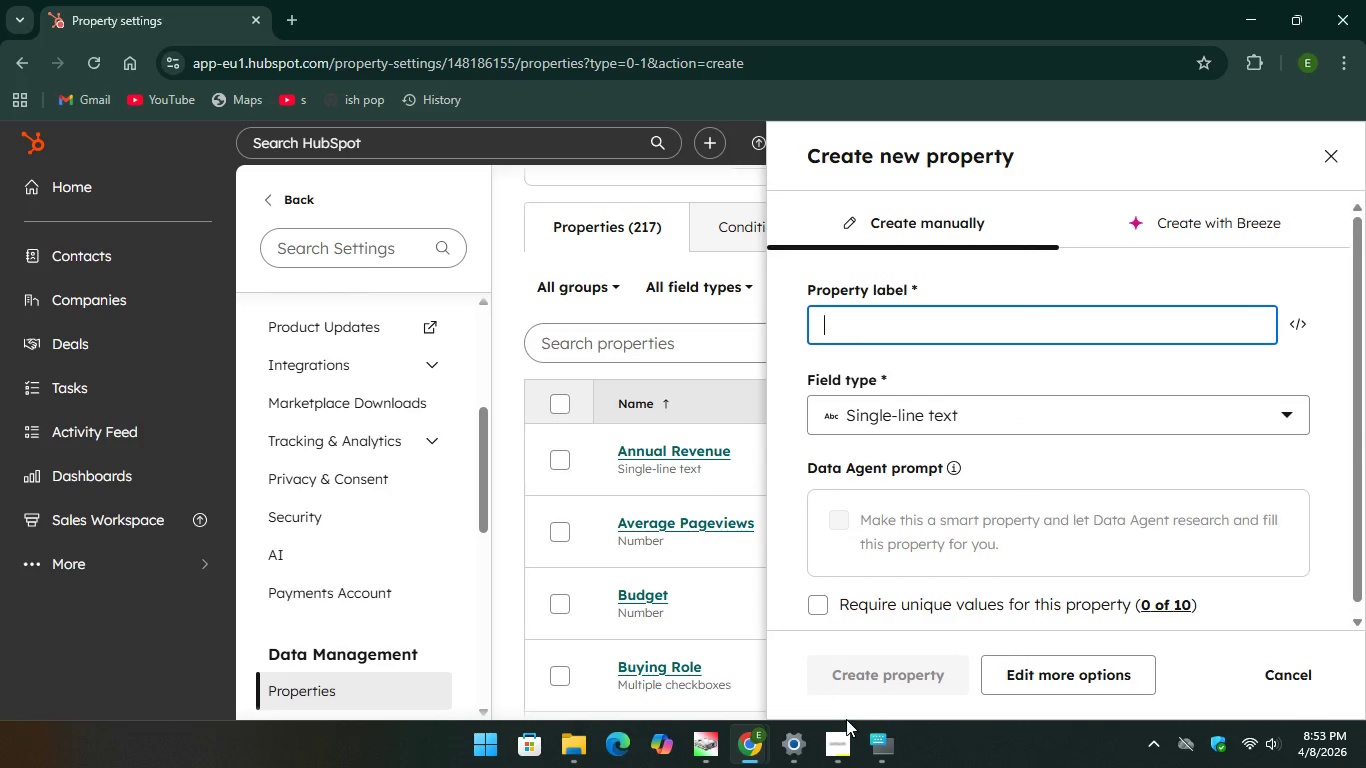 
left_click([894, 745])
 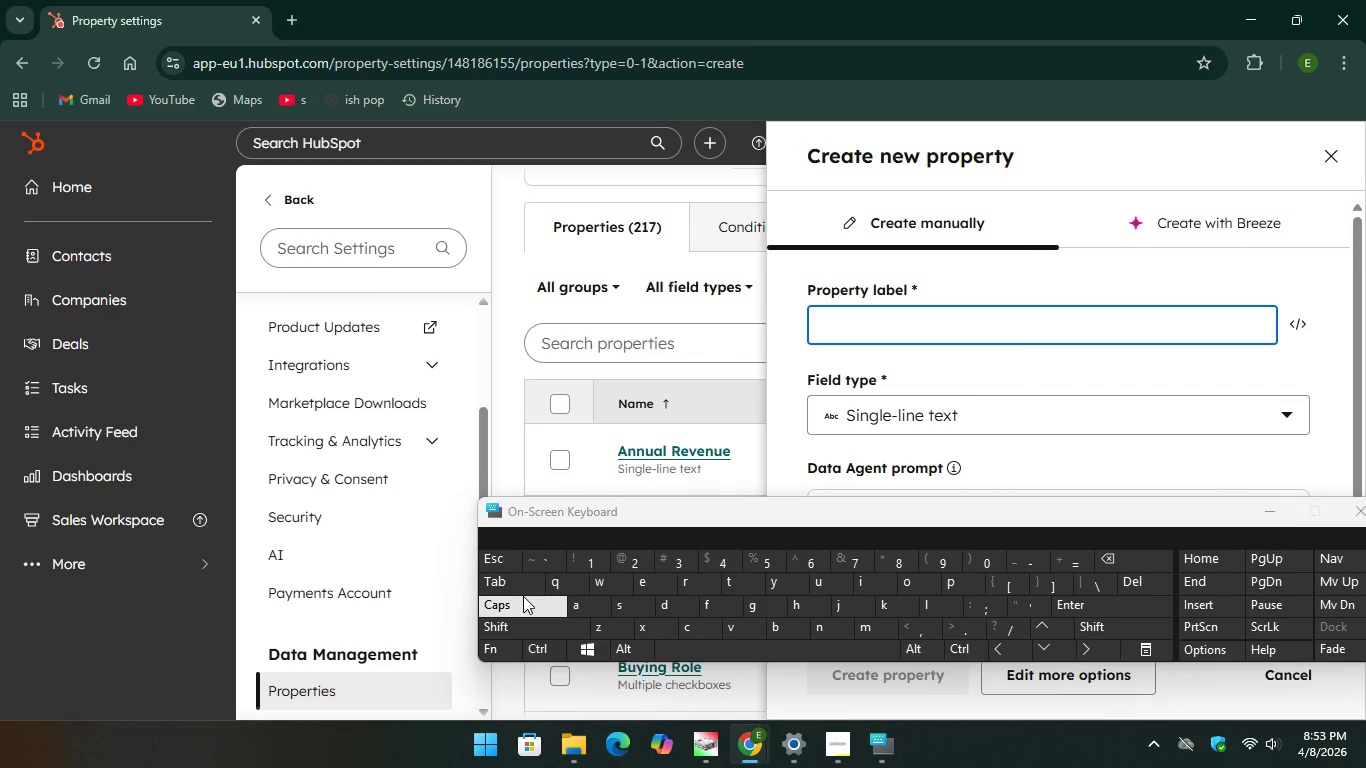 
type(Aller)
 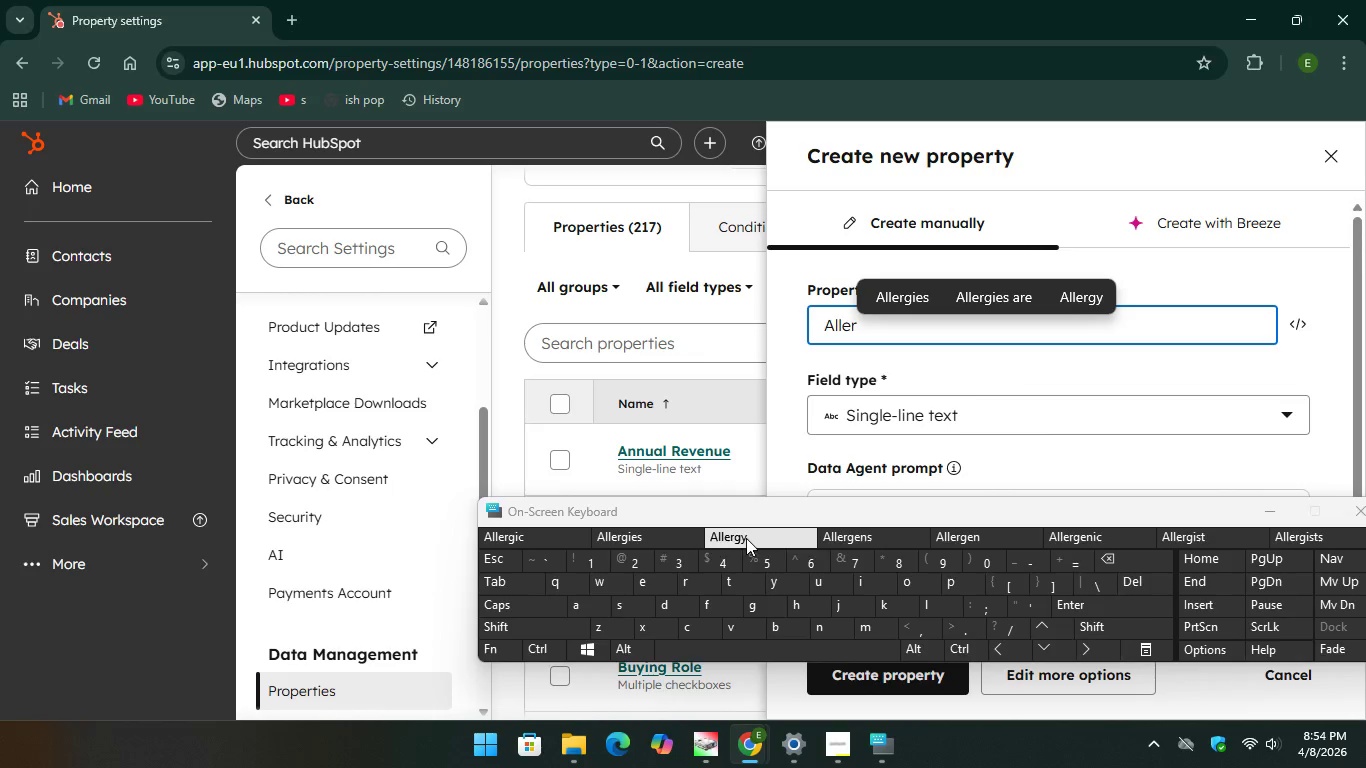 
key(Unknown)
 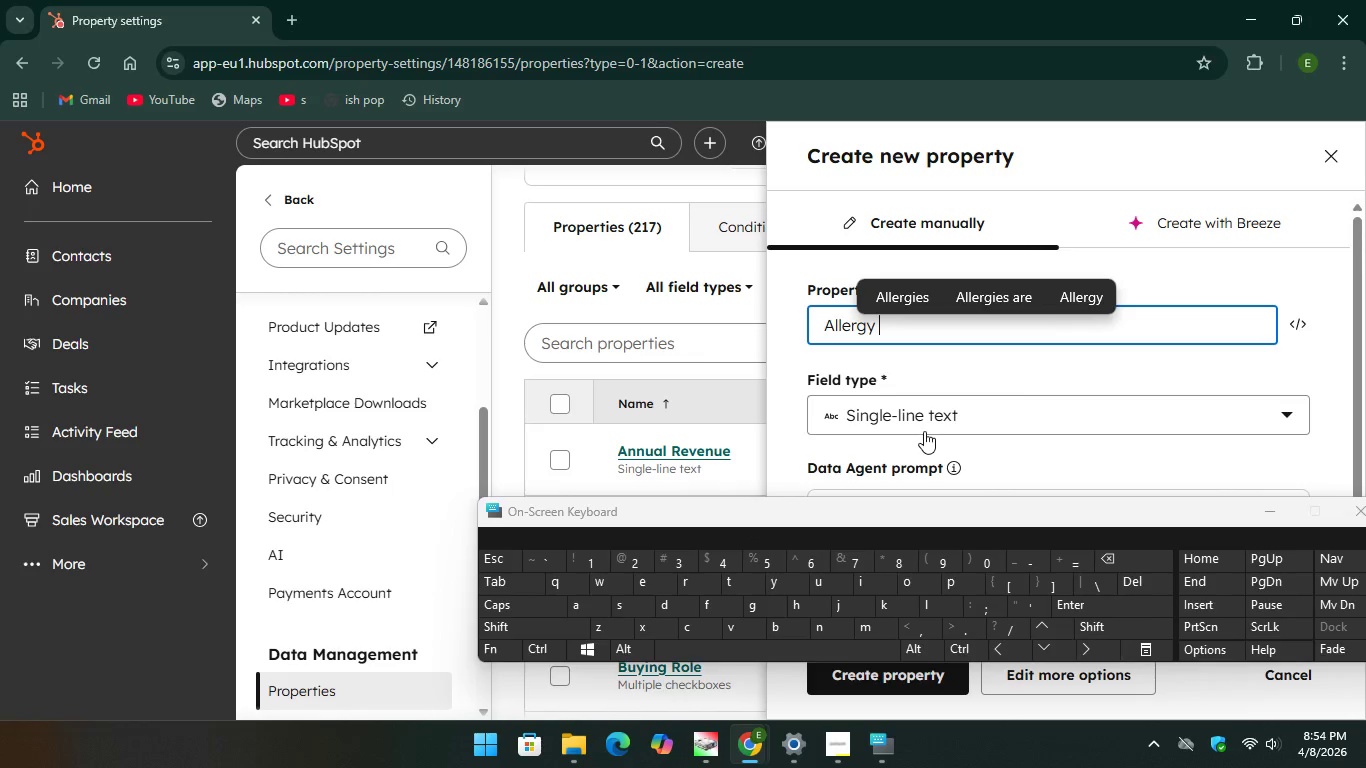 
key(Unknown)
 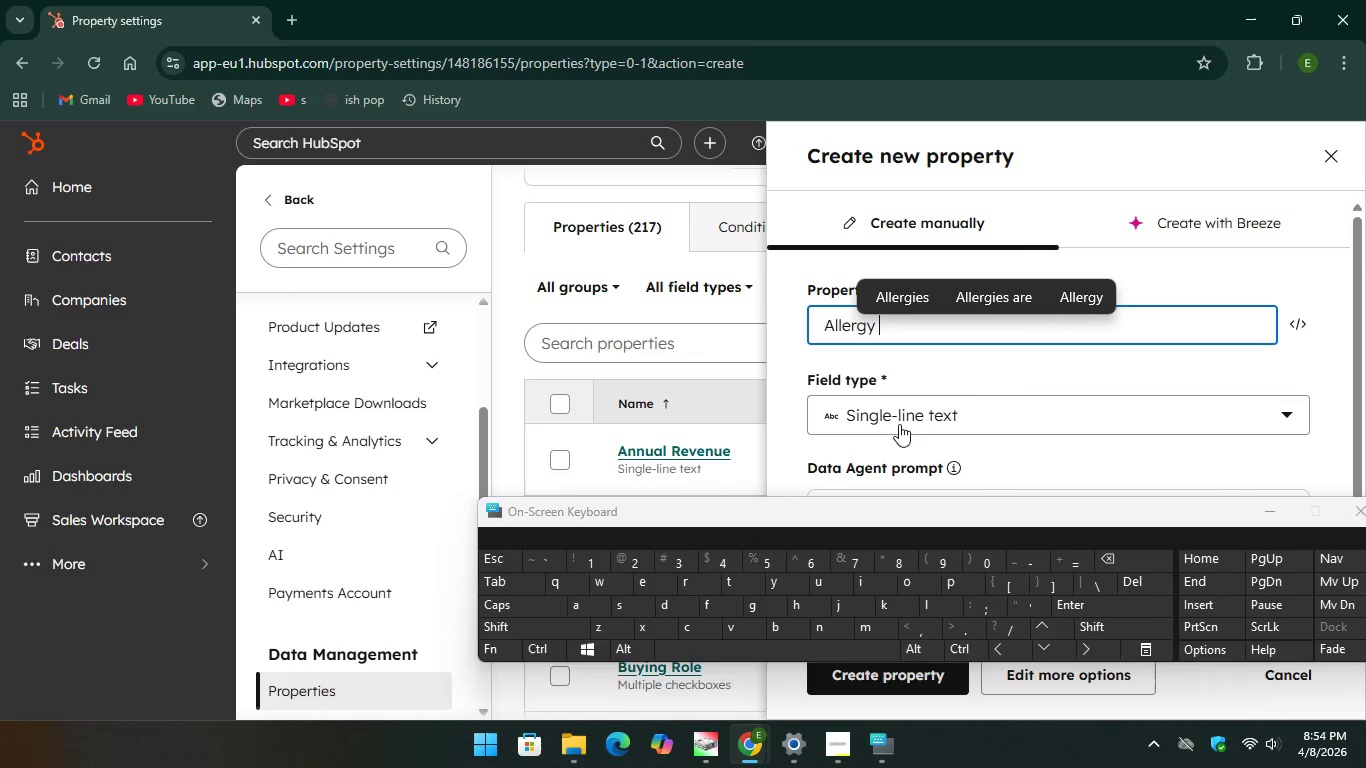 
left_click([922, 417])
 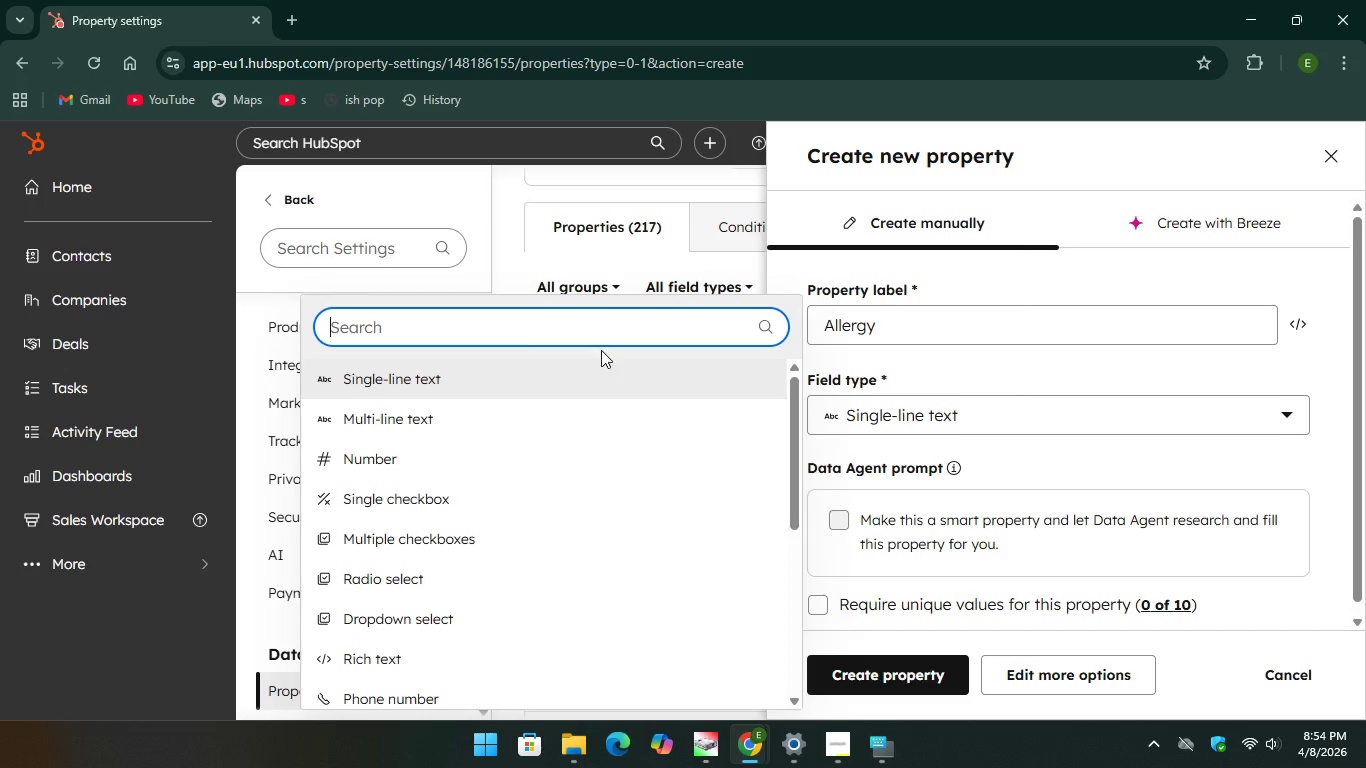 
left_click([509, 419])
 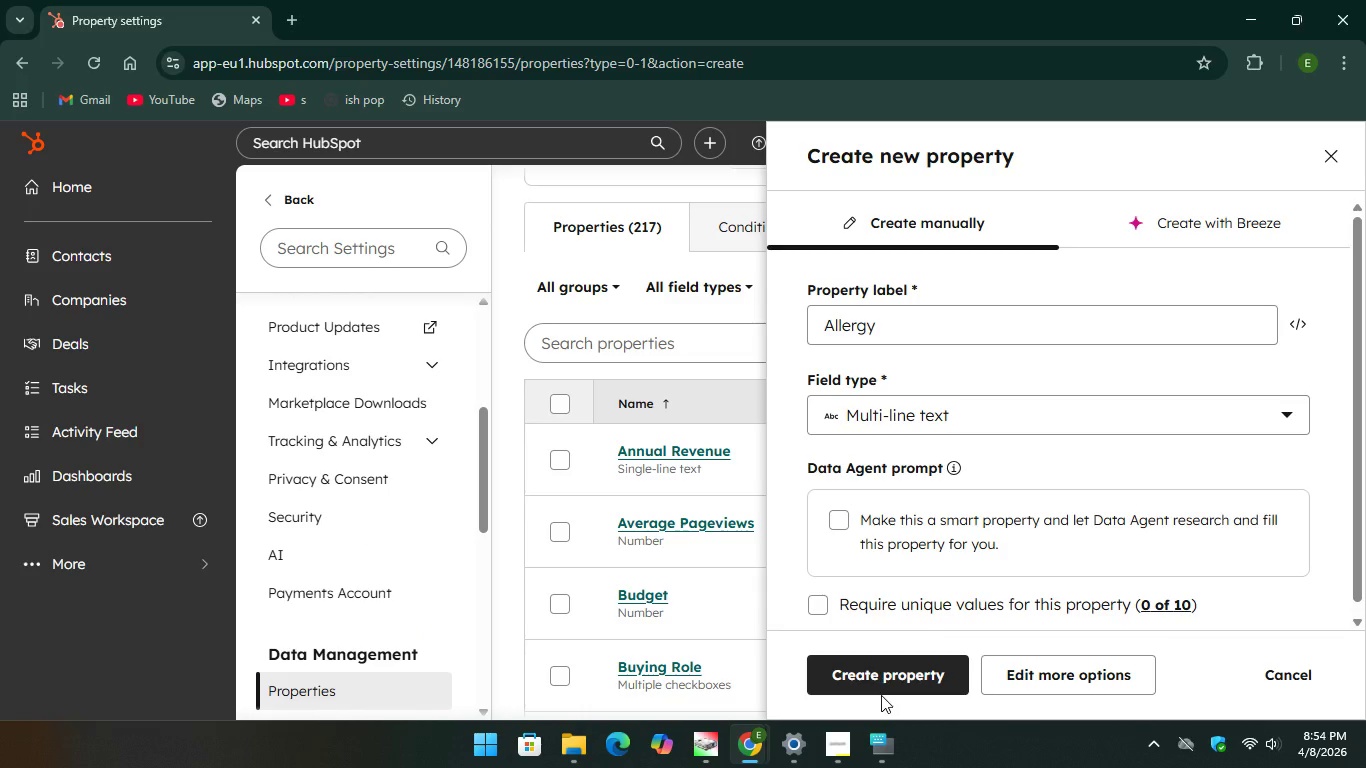 
left_click([881, 695])
 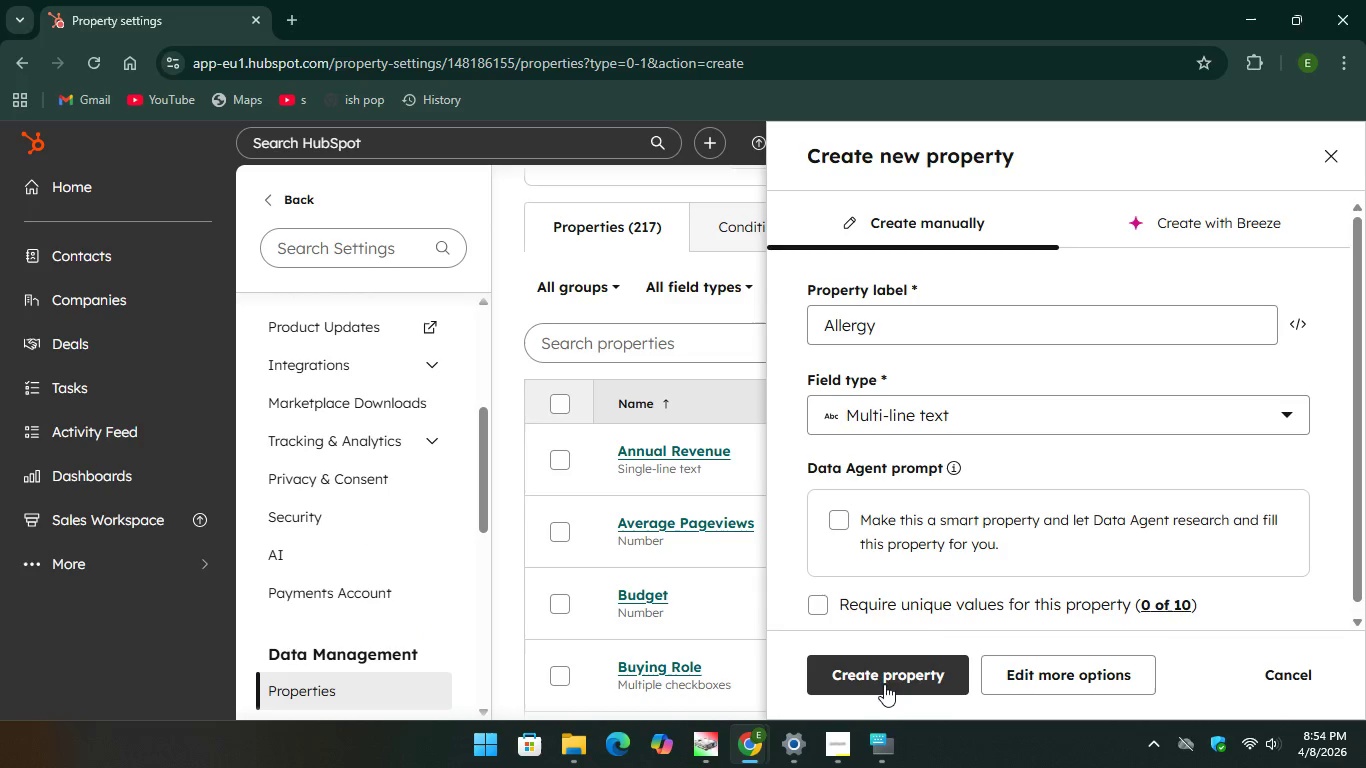 
left_click([885, 676])
 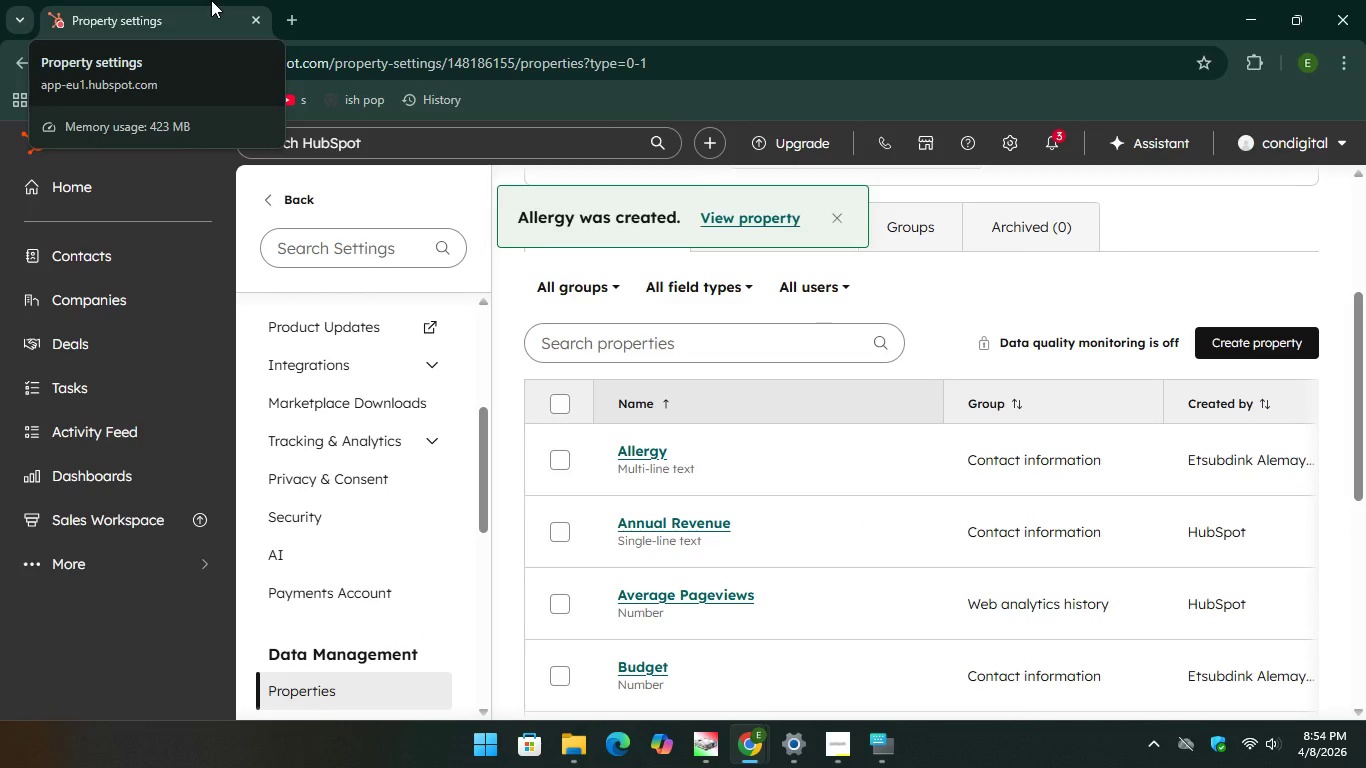 
wait(6.11)
 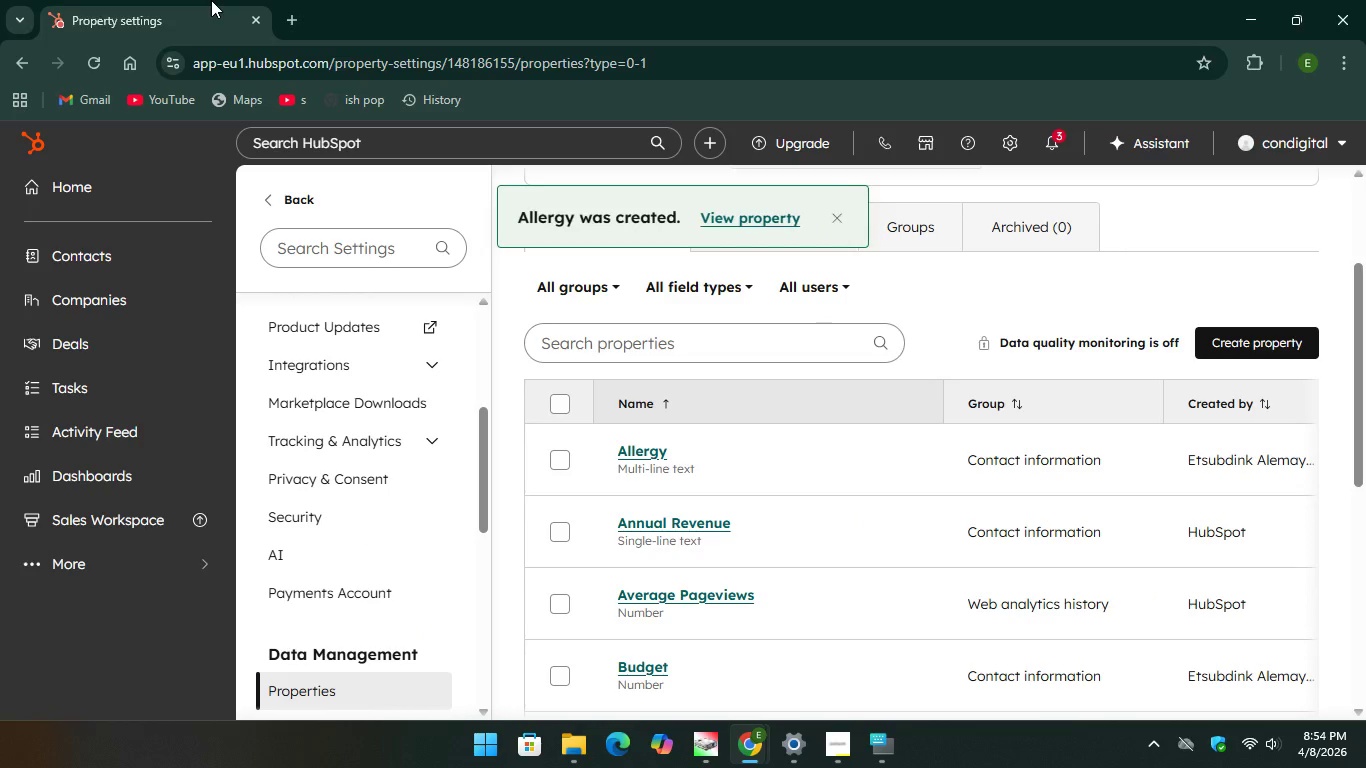 
left_click([1233, 348])
 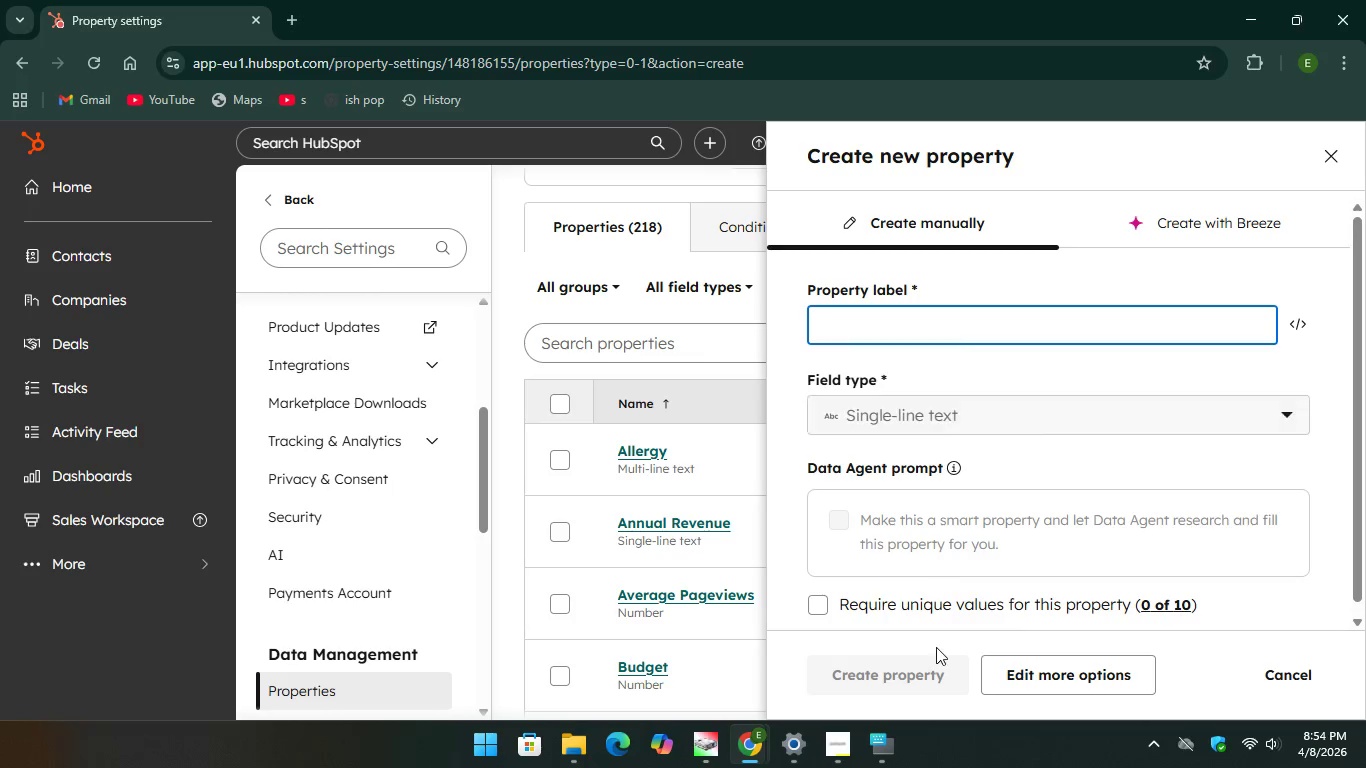 
left_click([884, 743])
 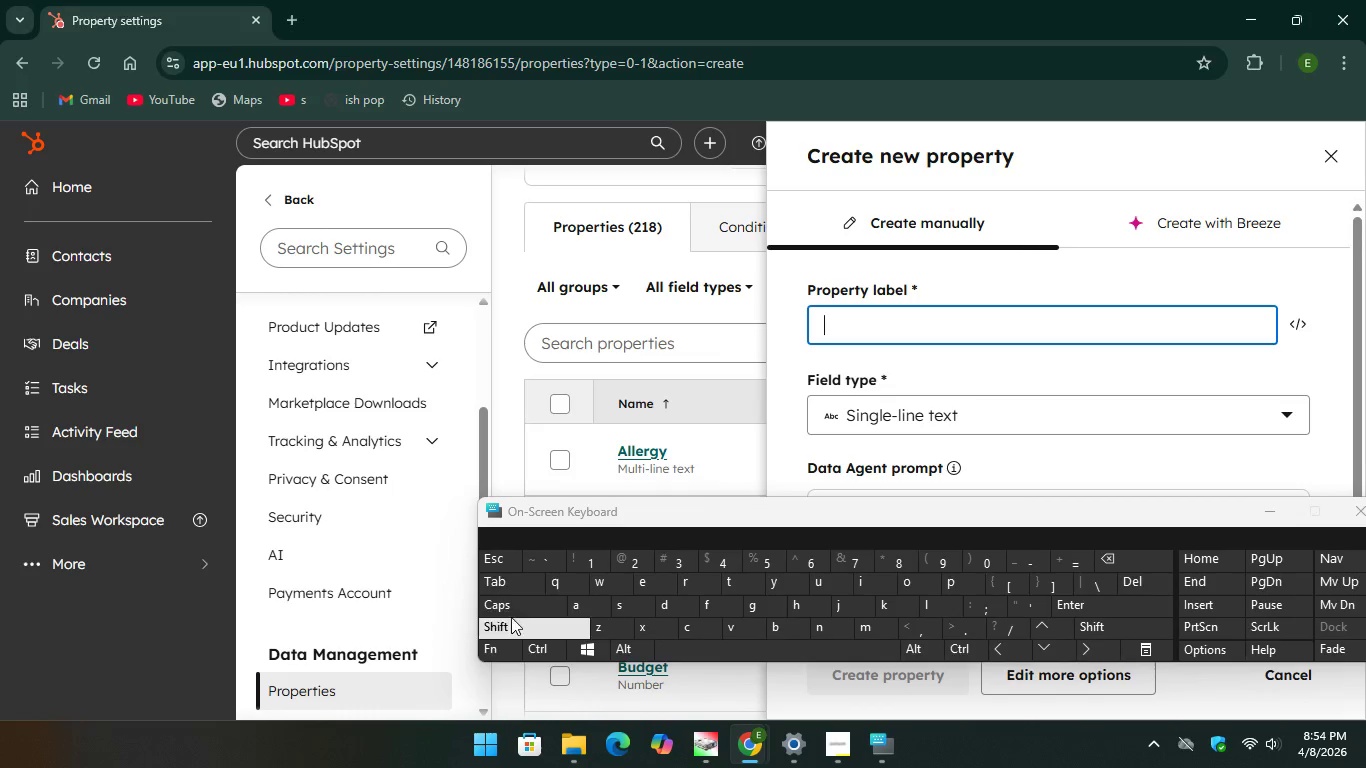 
type(Preff)
 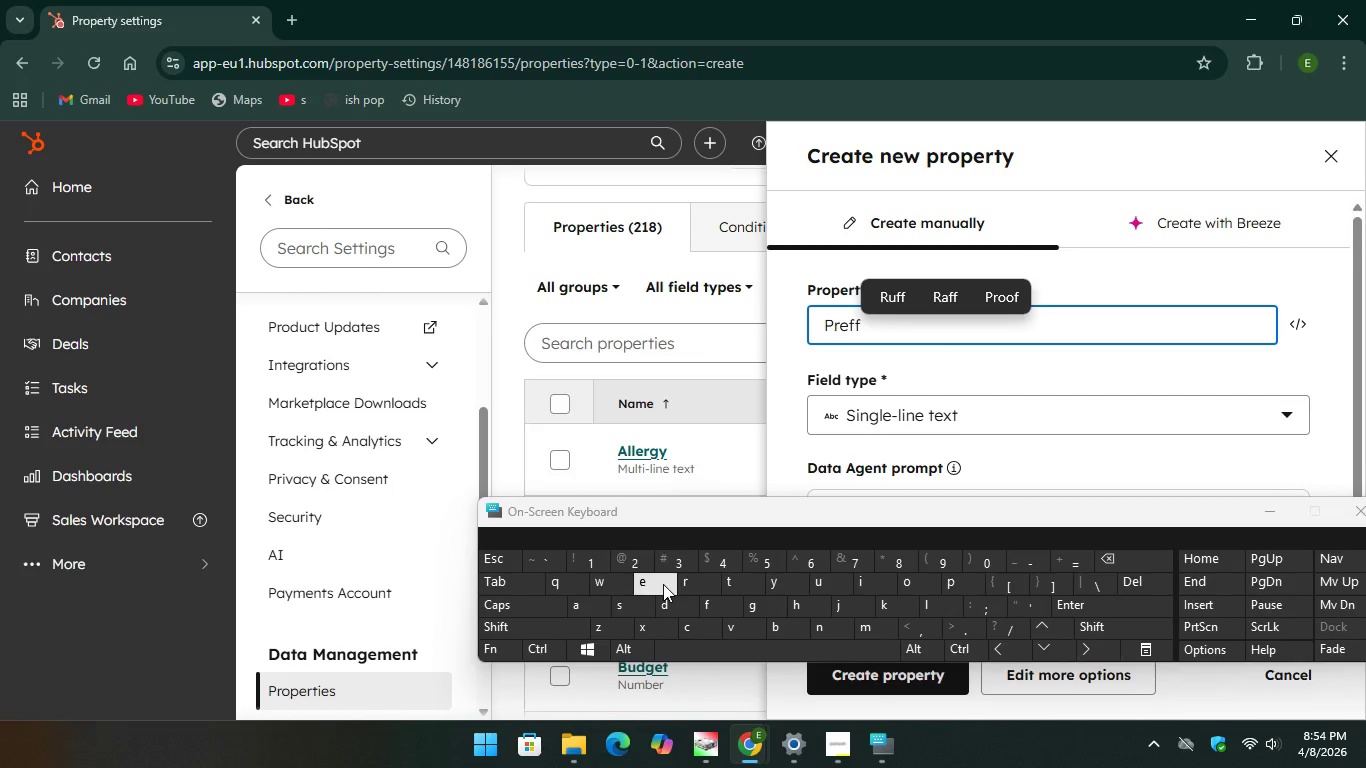 
type(ered camp)
 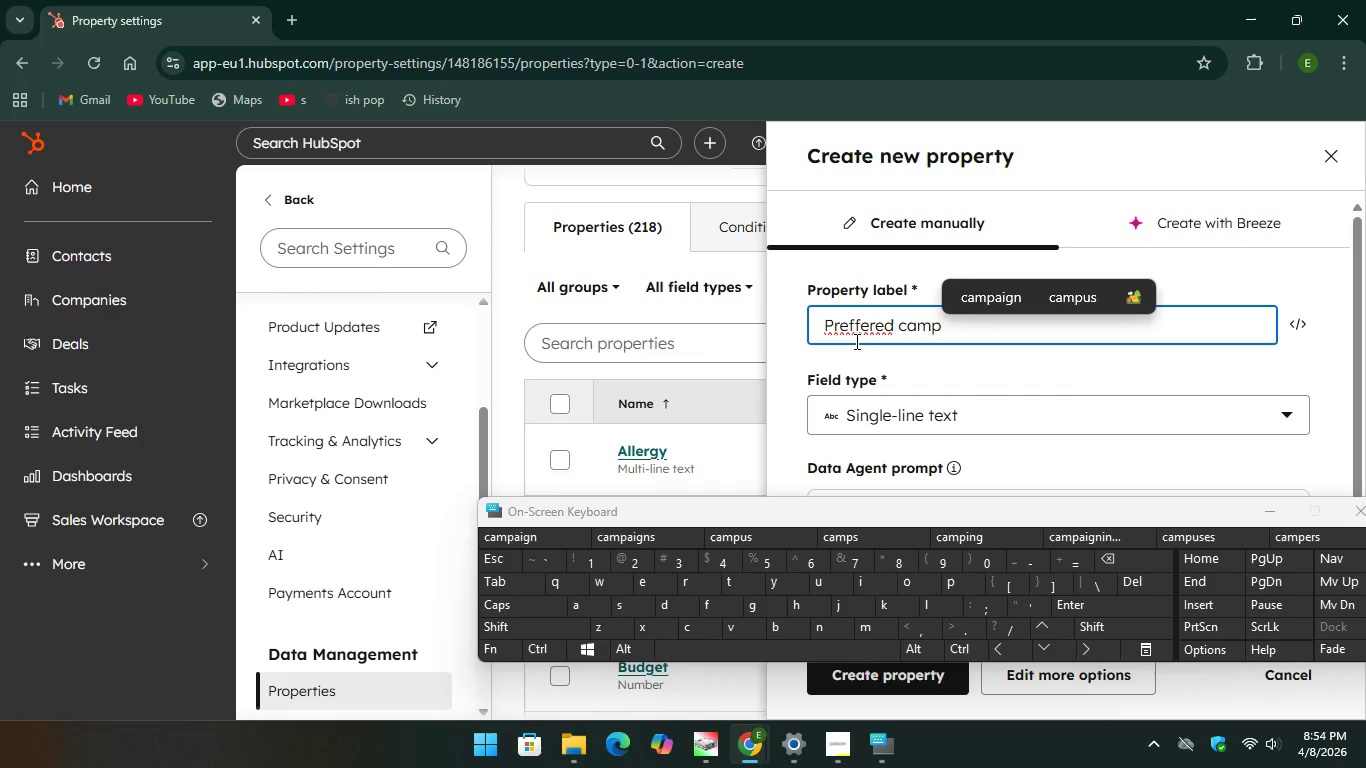 
right_click([855, 337])
 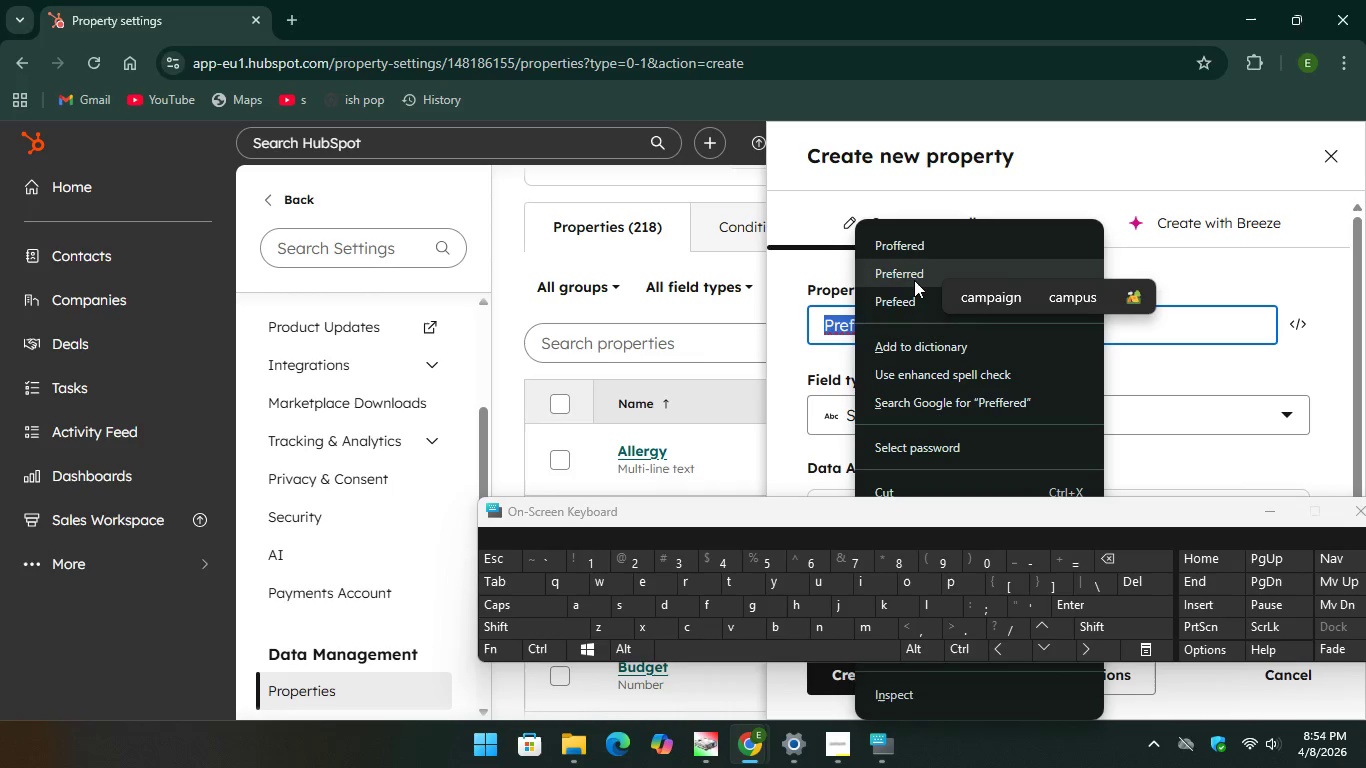 
left_click([913, 279])
 